 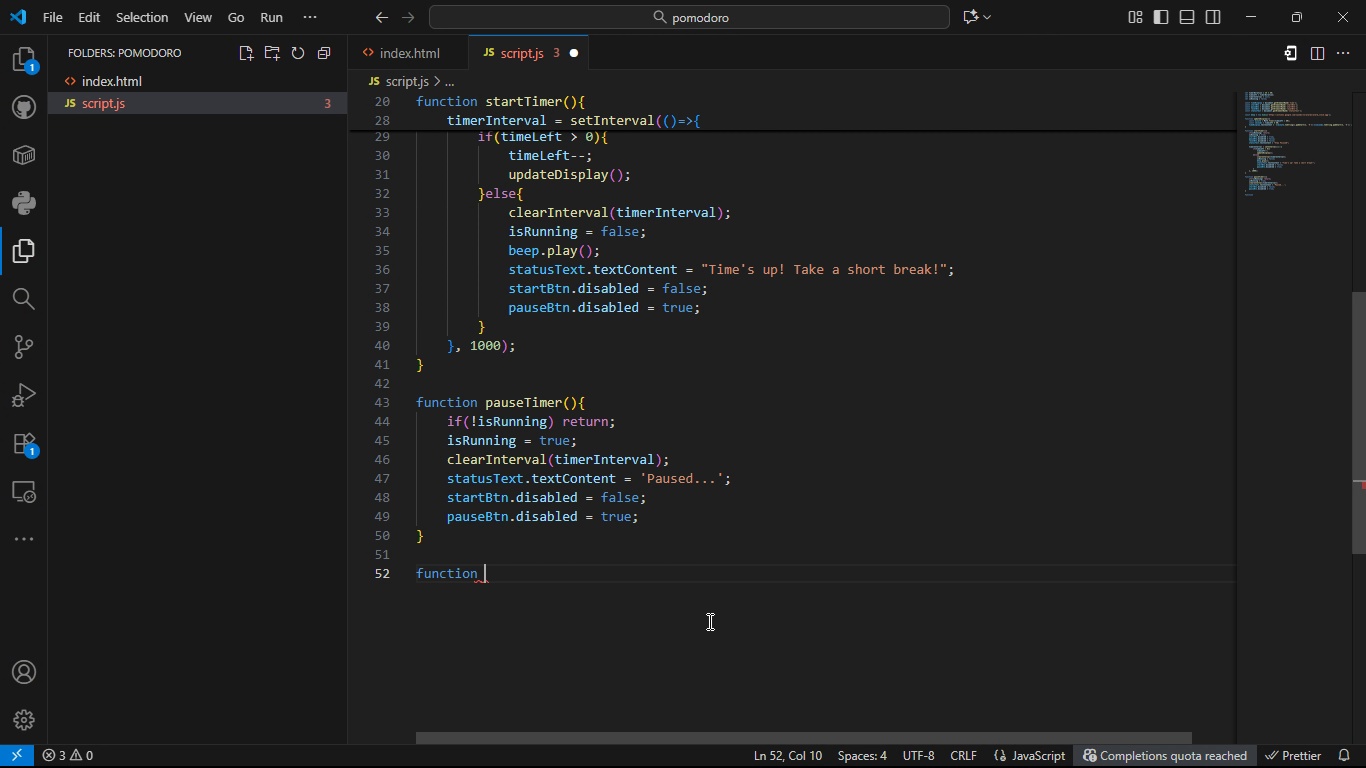 
type(()
key(Backspace)
type(restTimer()
 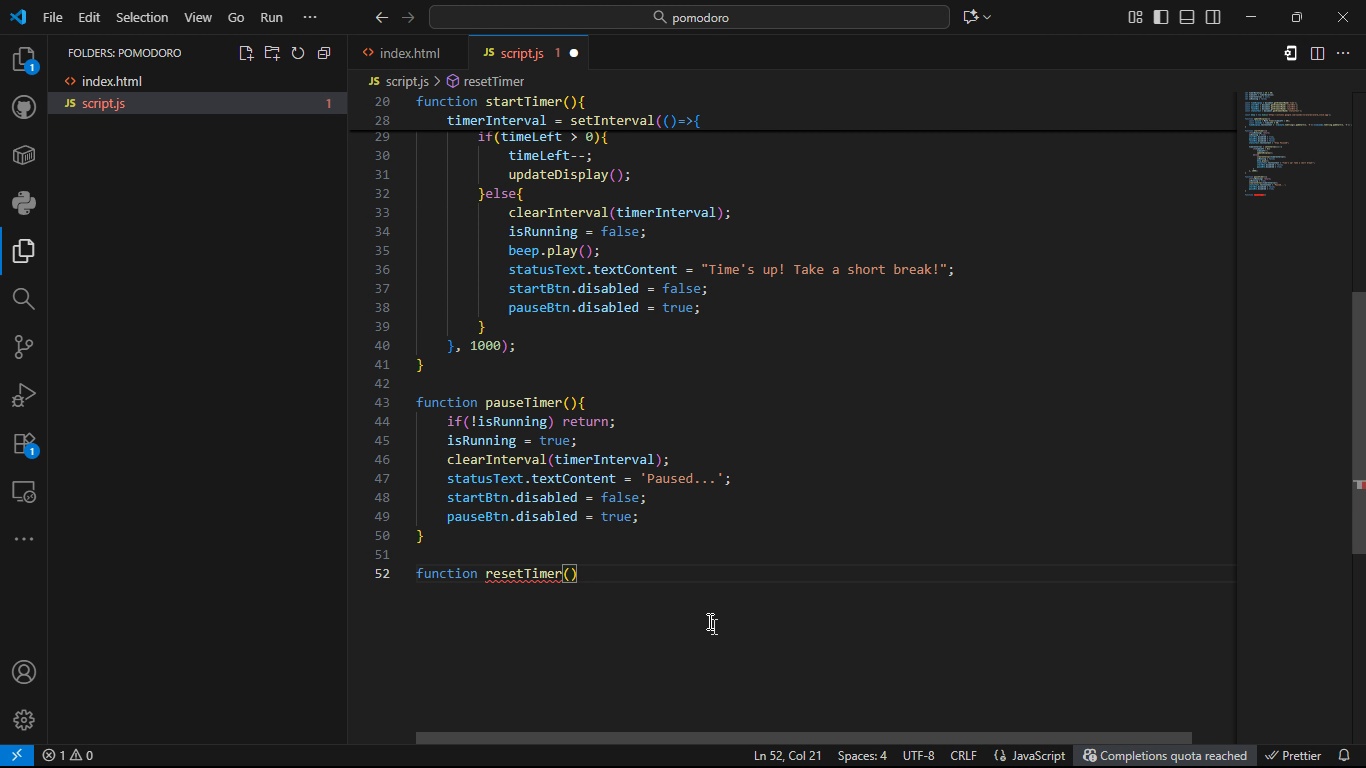 
key(ArrowRight)
 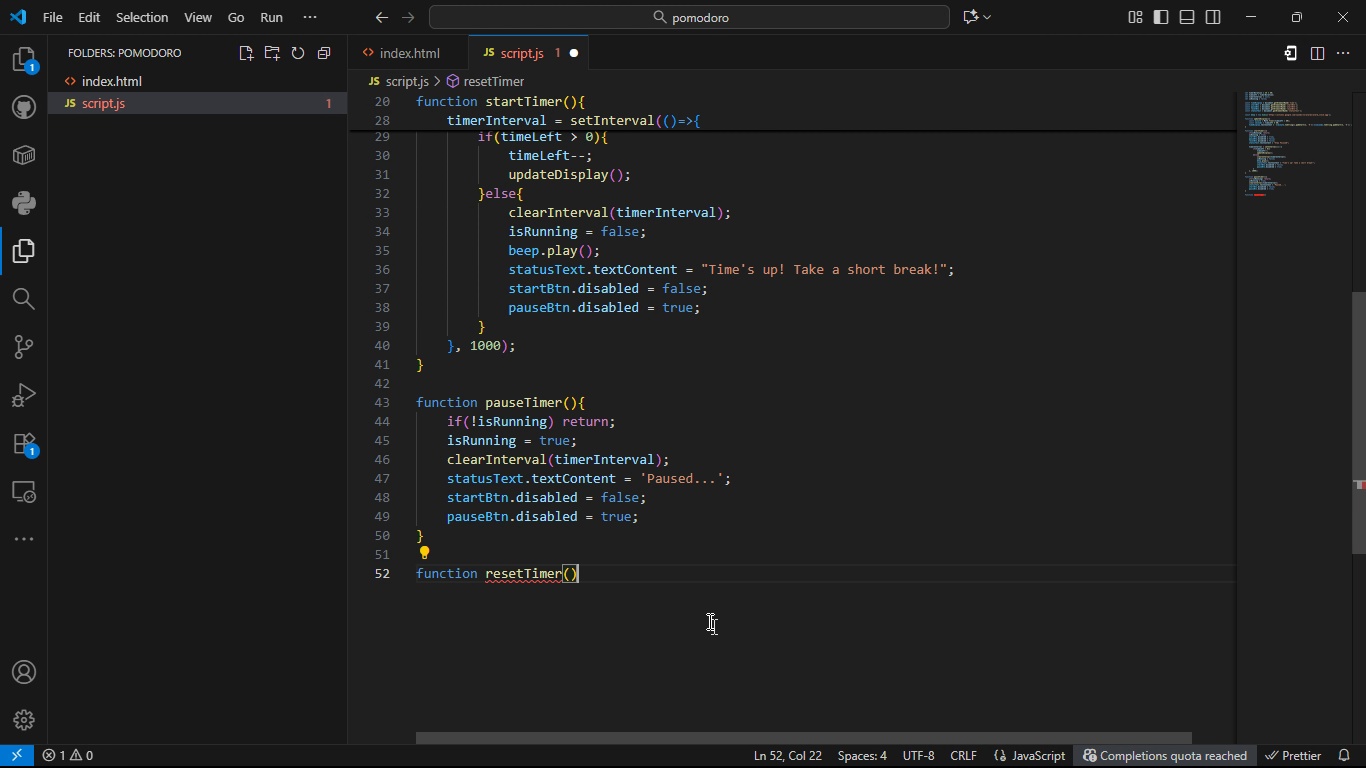 
key(Shift+ShiftLeft)
 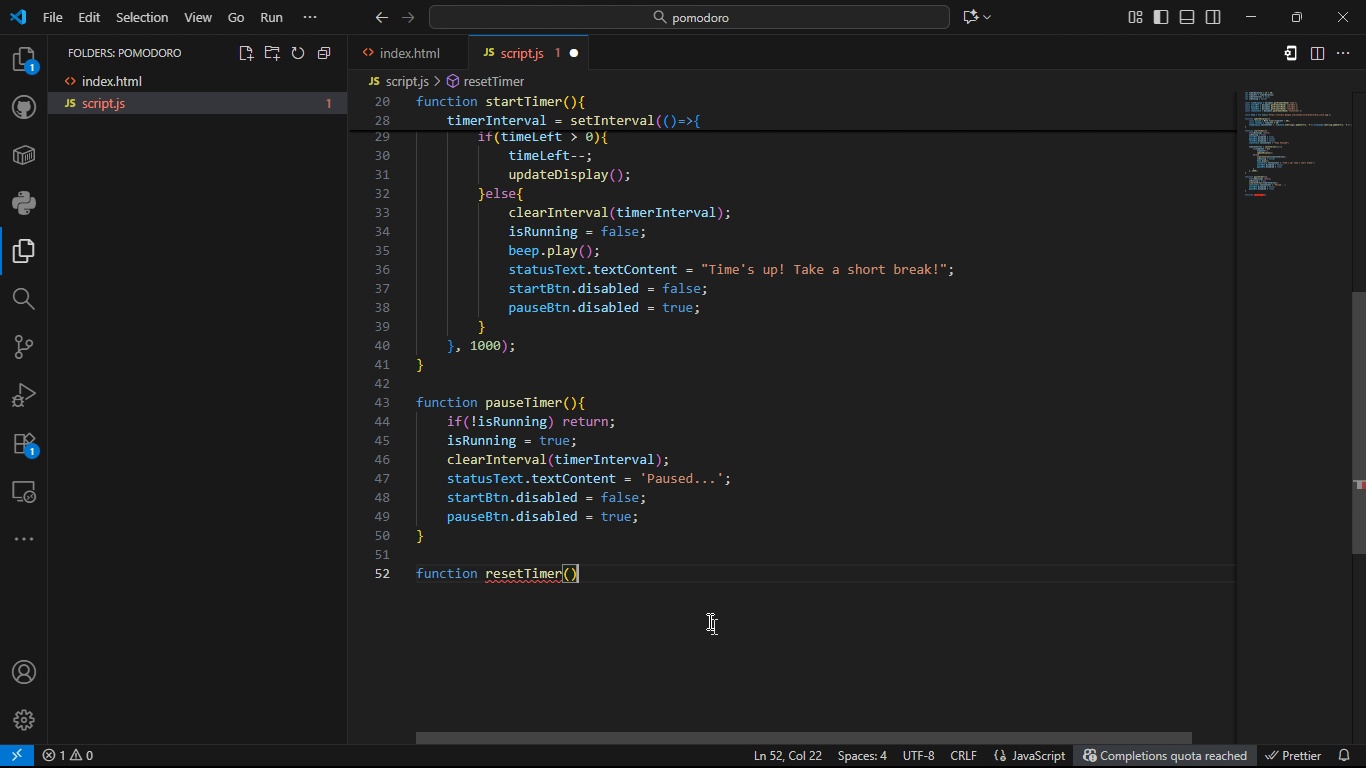 
key(Shift+BracketLeft)
 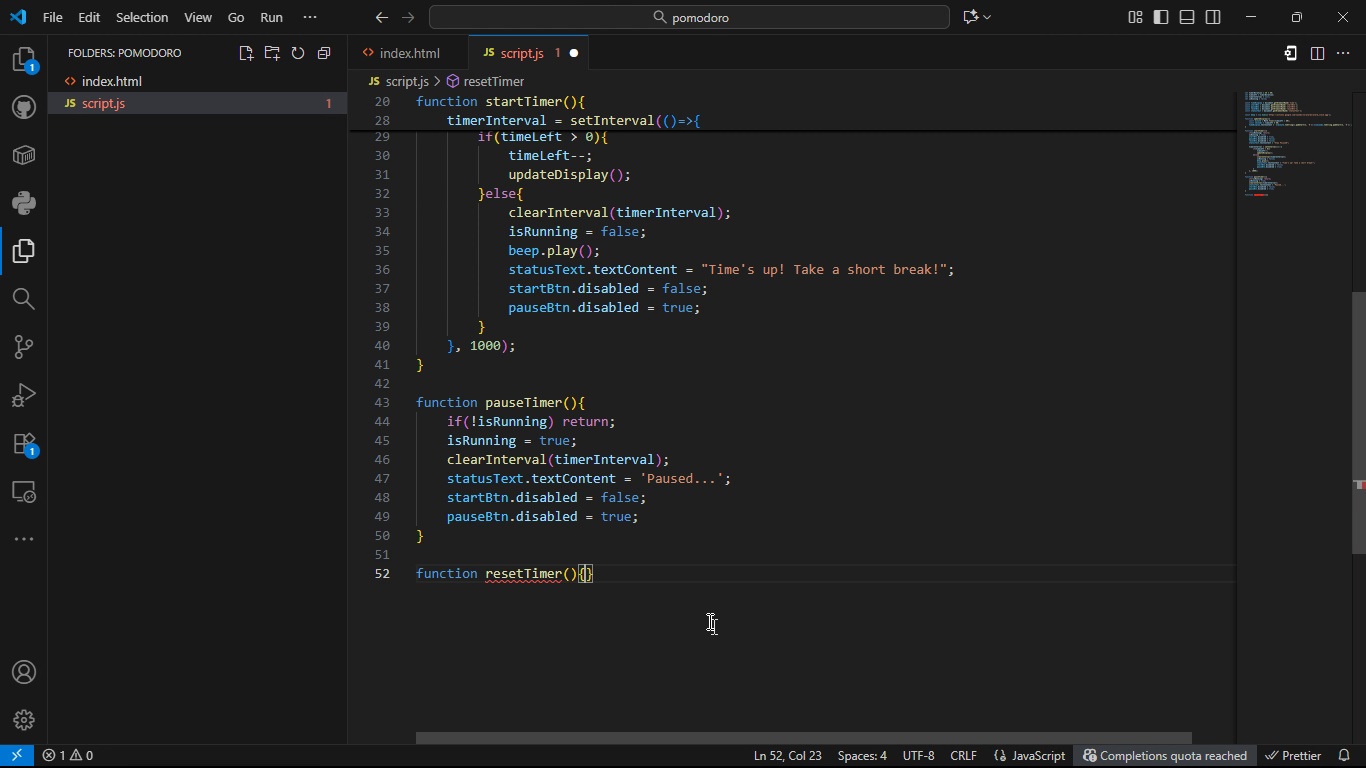 
key(Enter)
 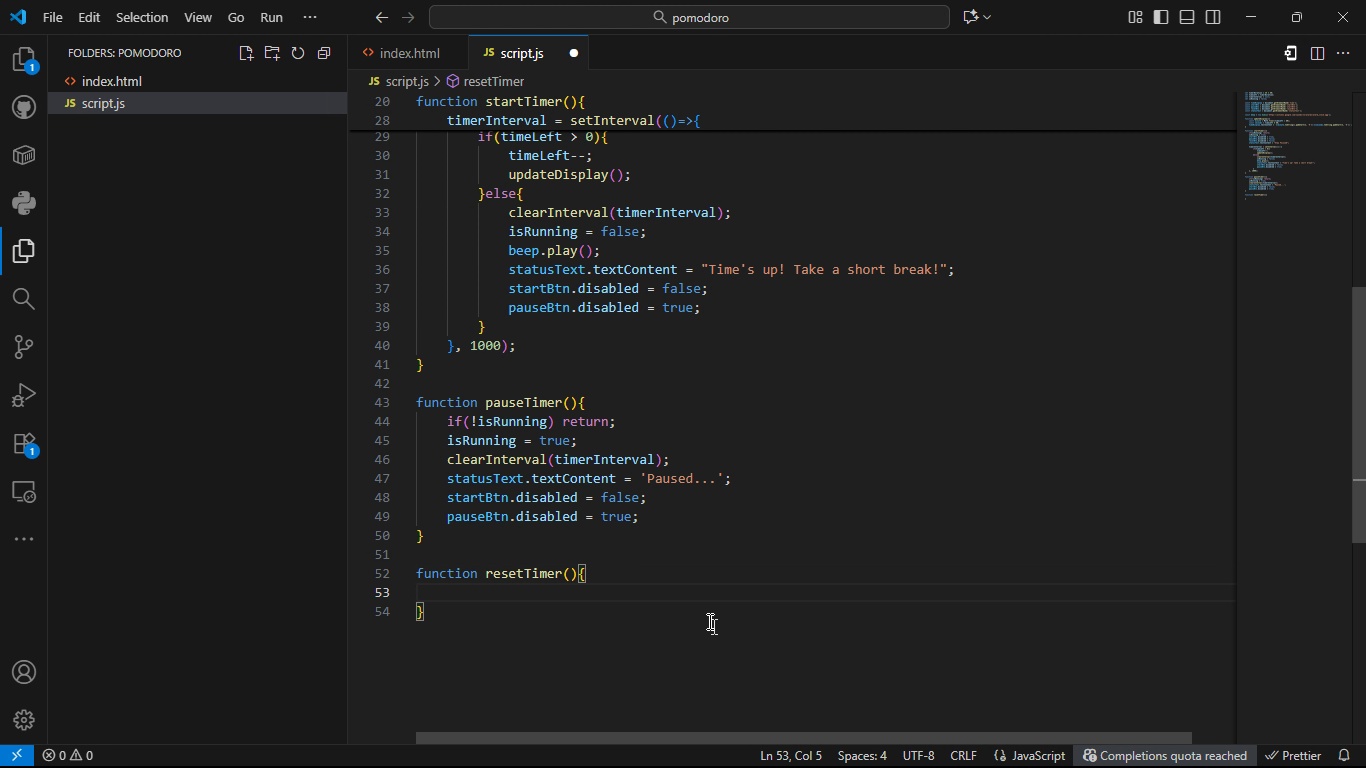 
wait(7.05)
 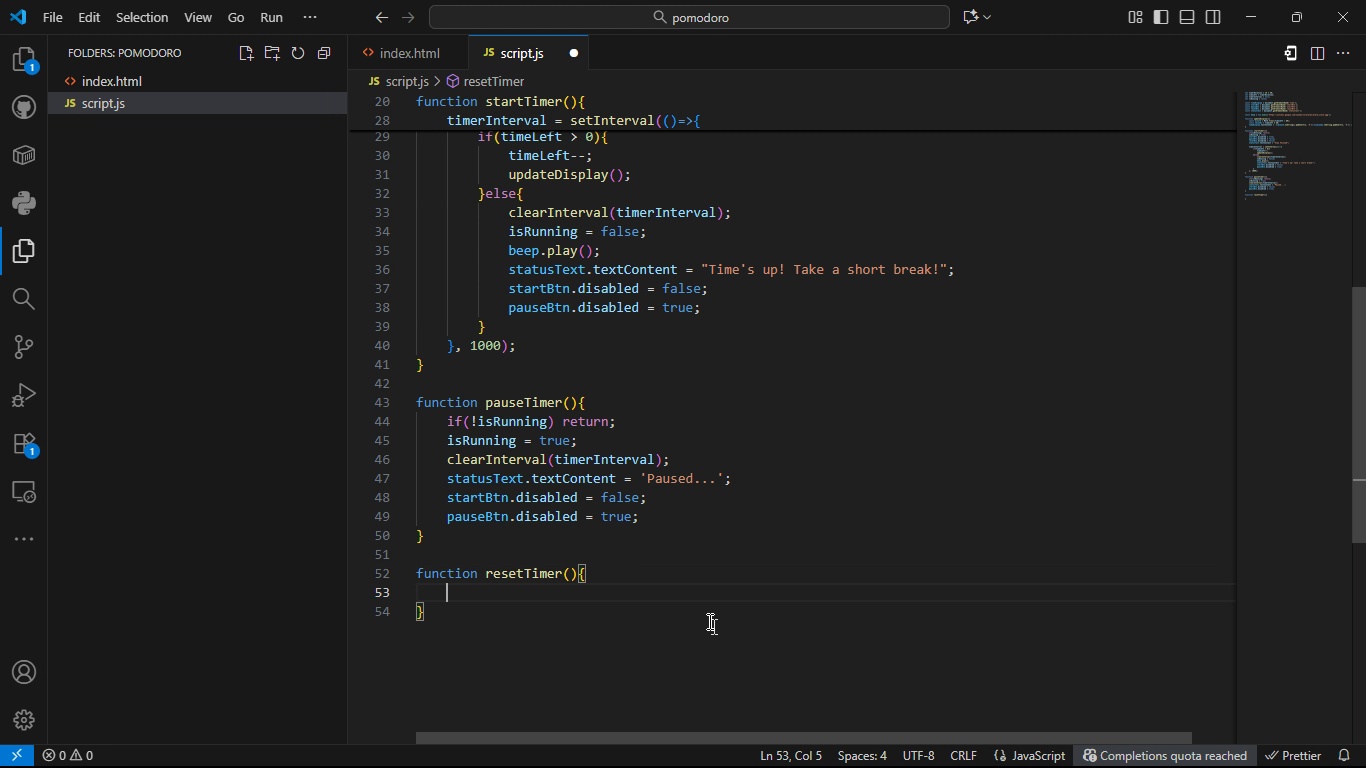 
type(clear)
key(Tab)
type(()
 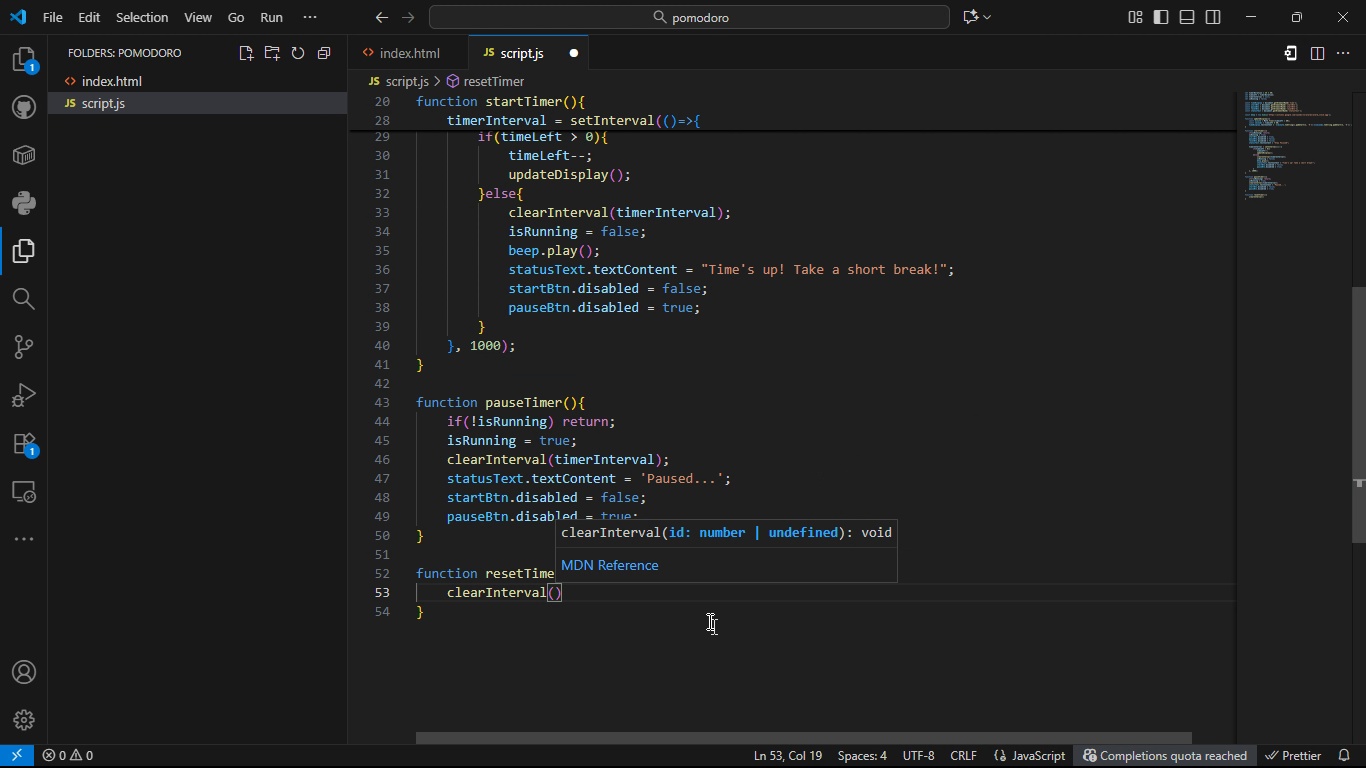 
key(ArrowRight)
 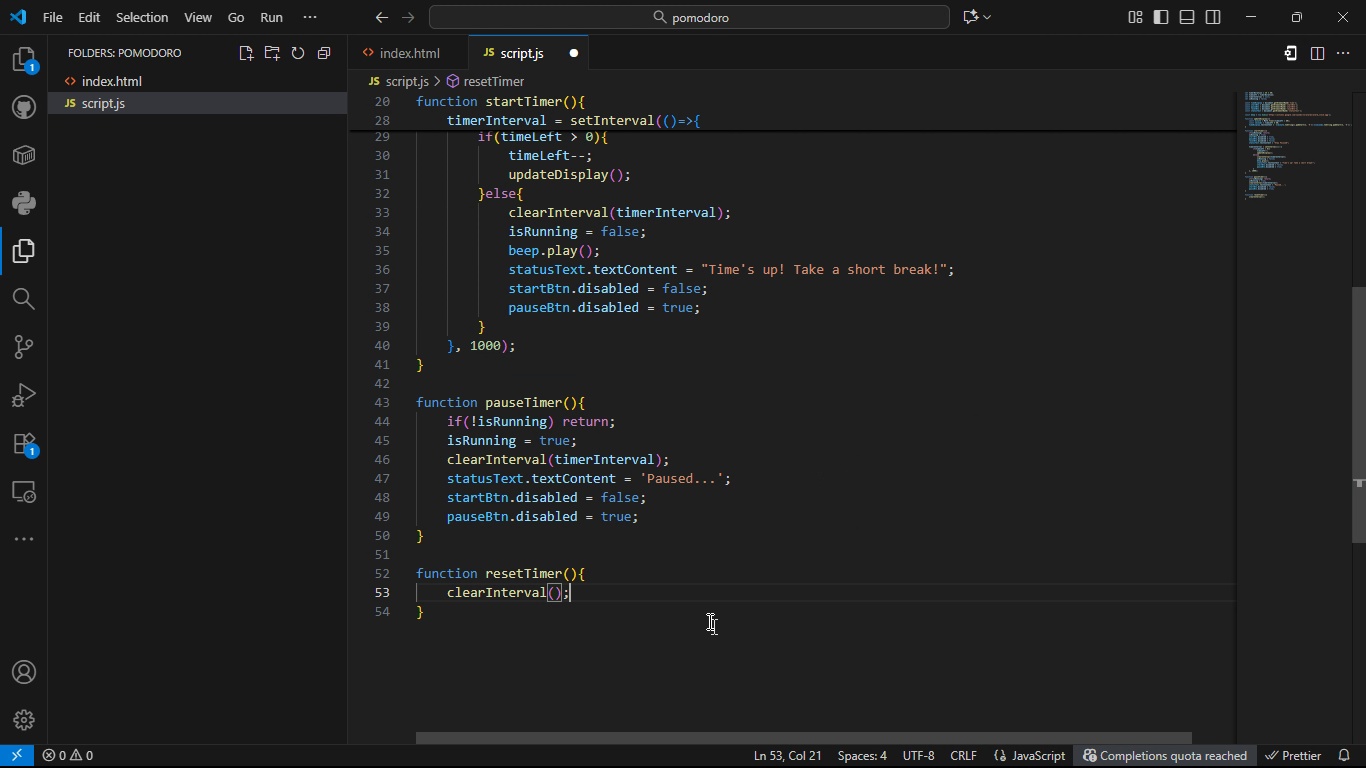 
key(Semicolon)
 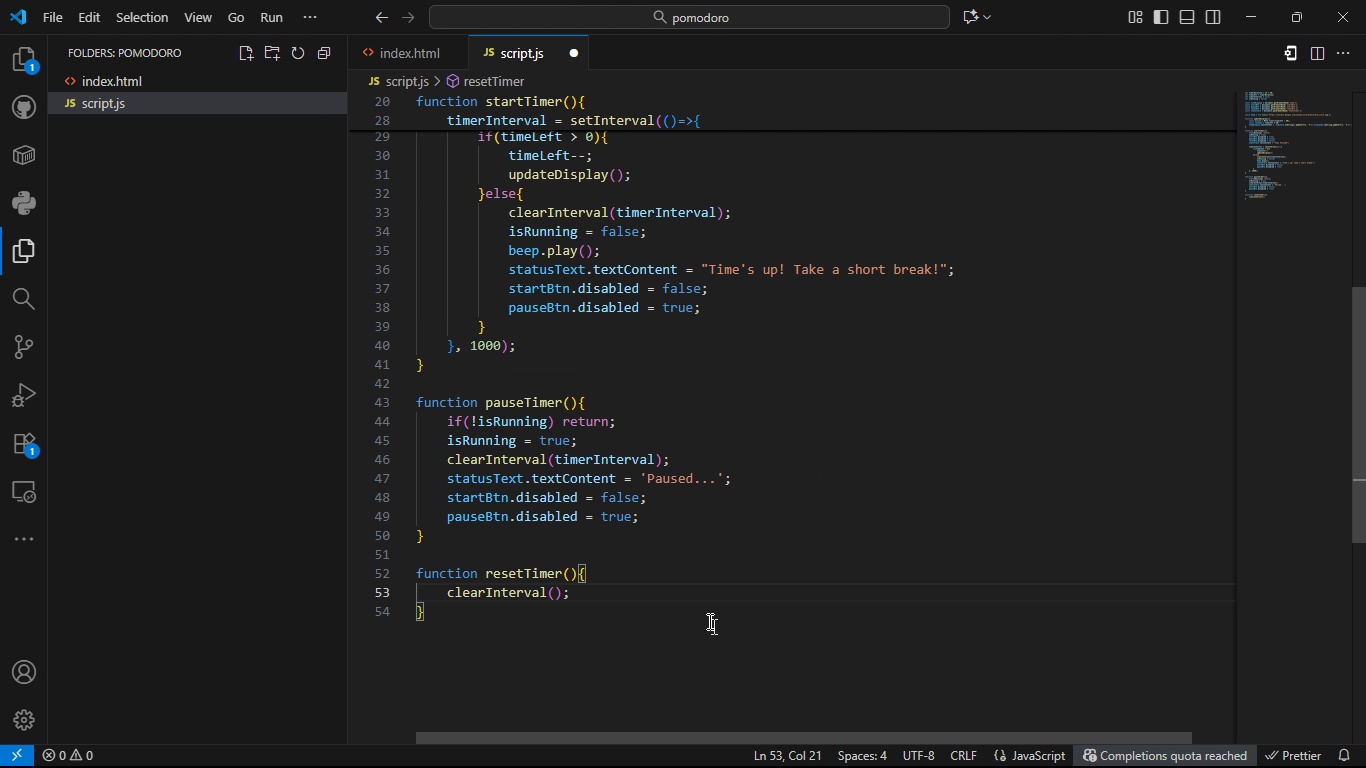 
key(Enter)
 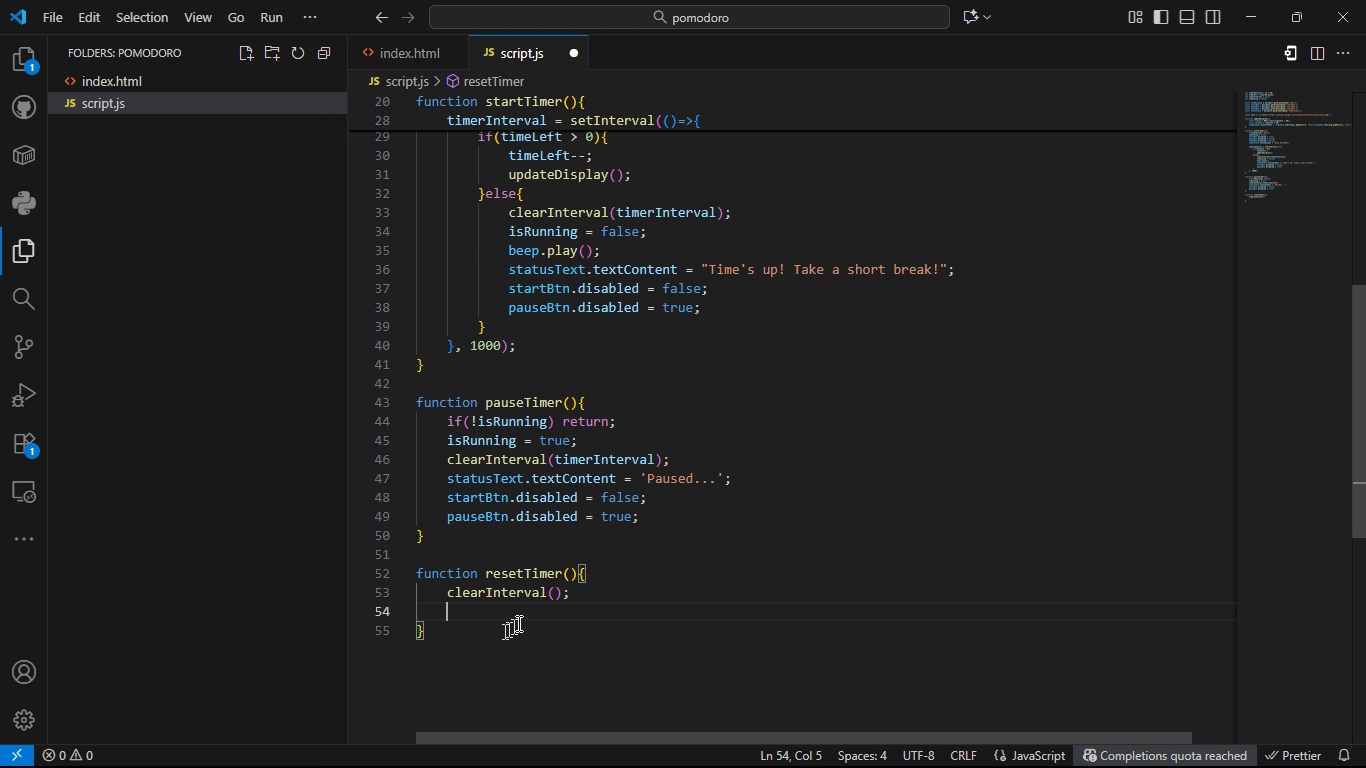 
left_click([553, 593])
 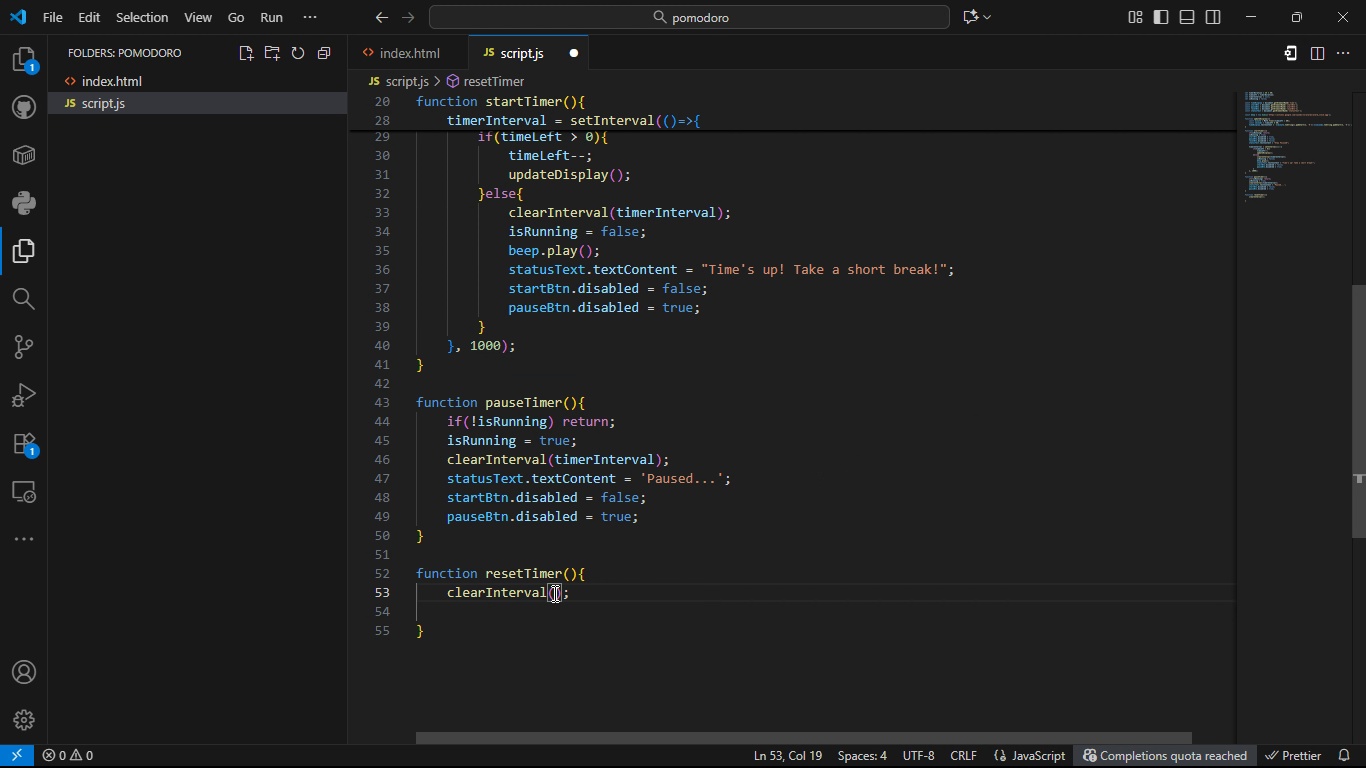 
type(timerInterval)
 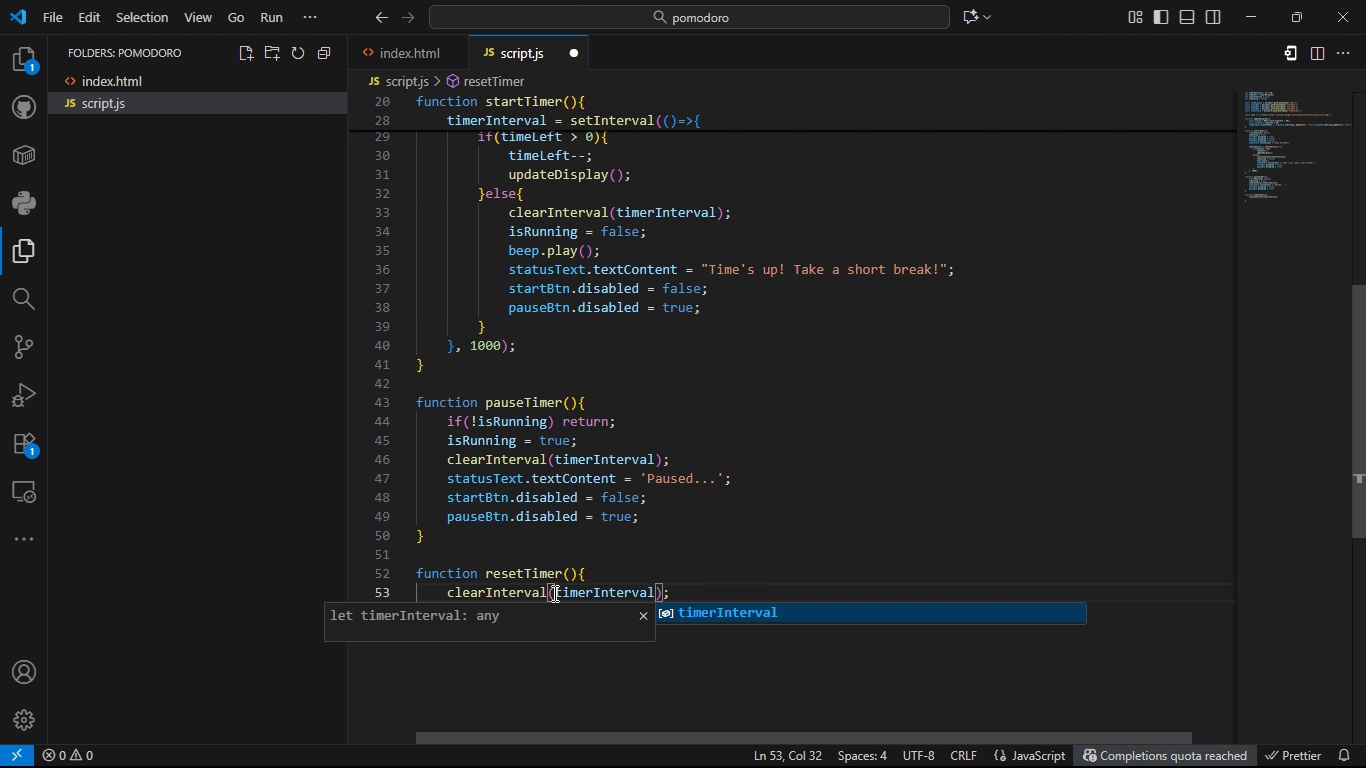 
left_click([718, 578])
 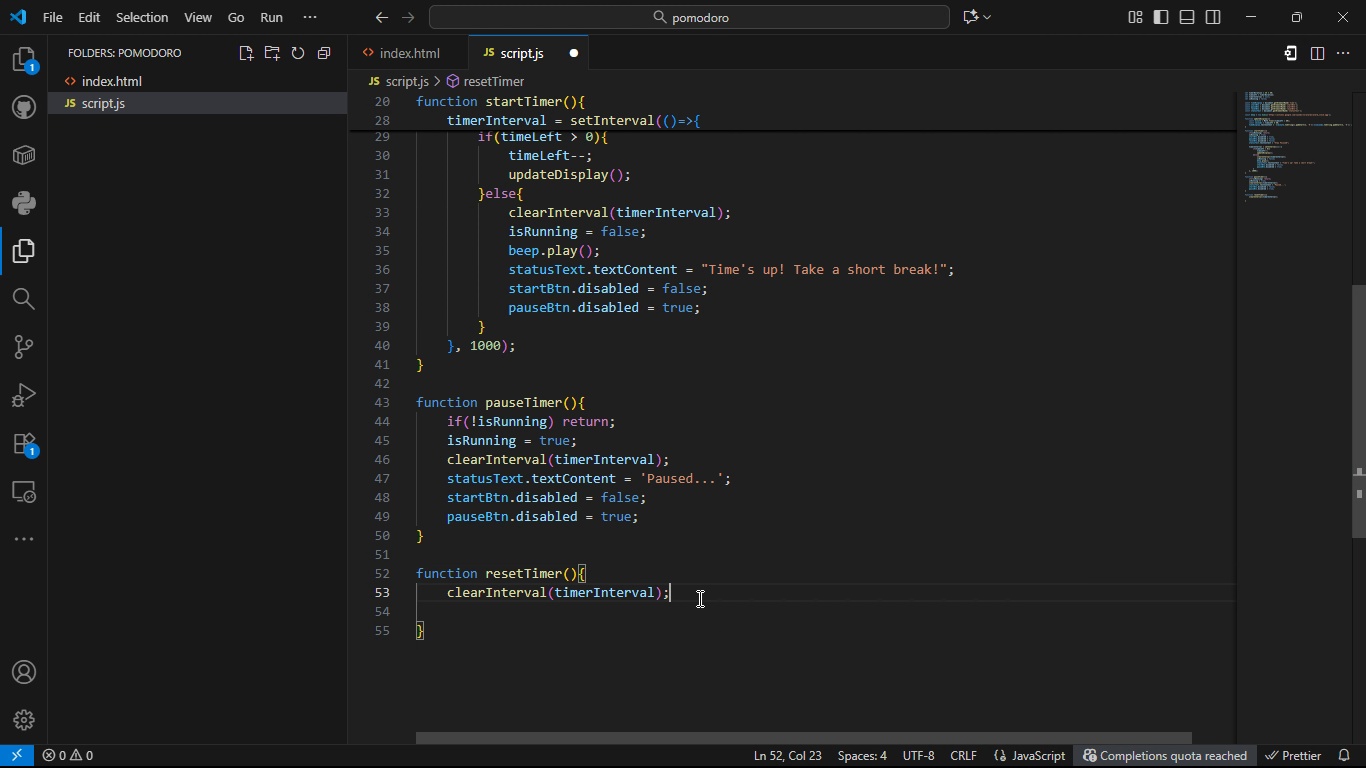 
left_click([698, 598])
 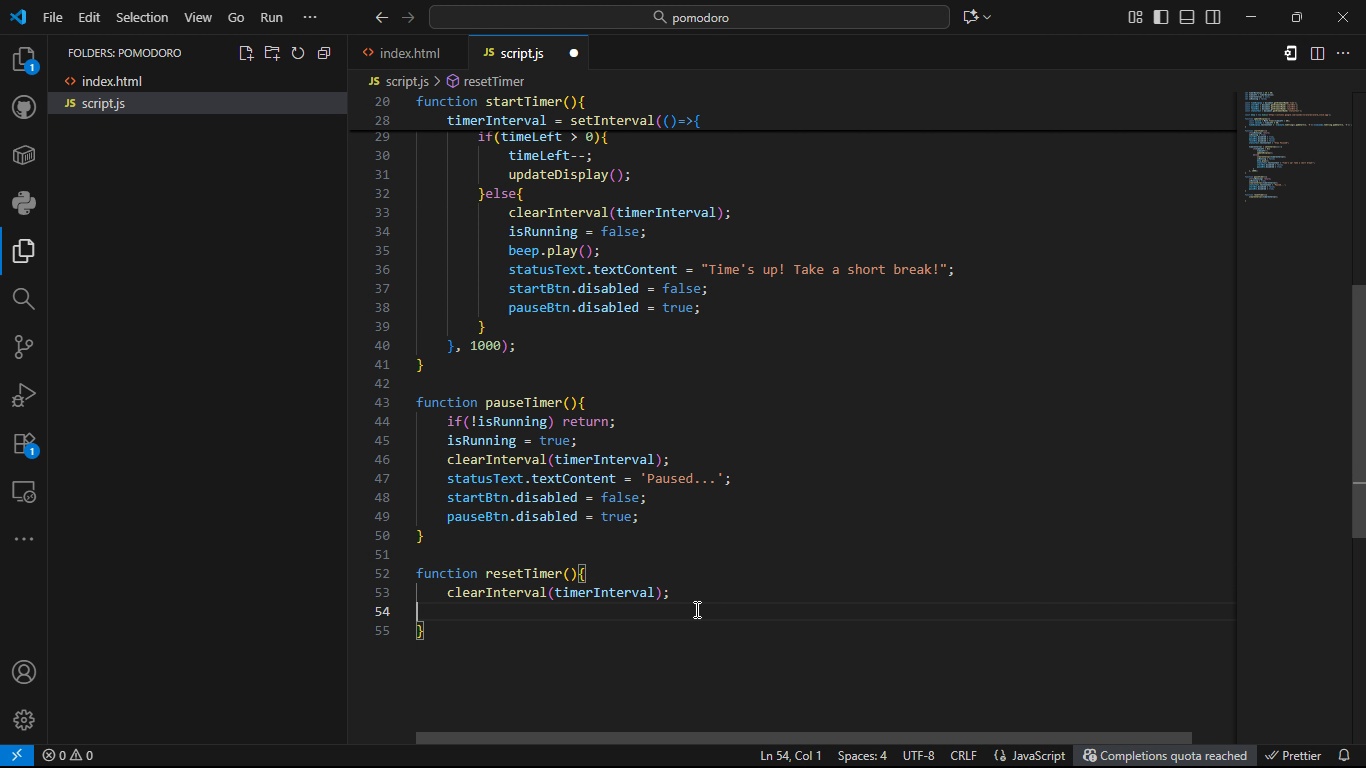 
left_click([695, 609])
 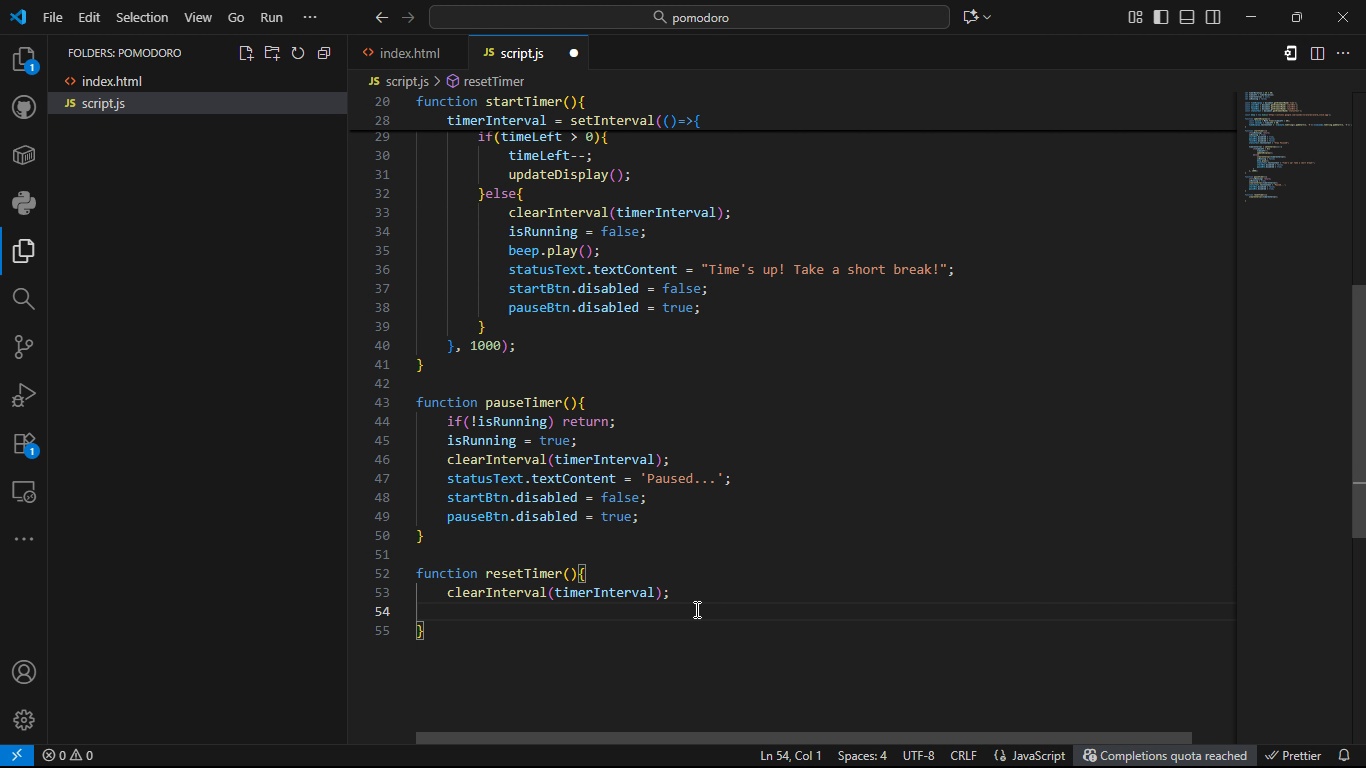 
key(Tab)
type(isRunning = false;)
 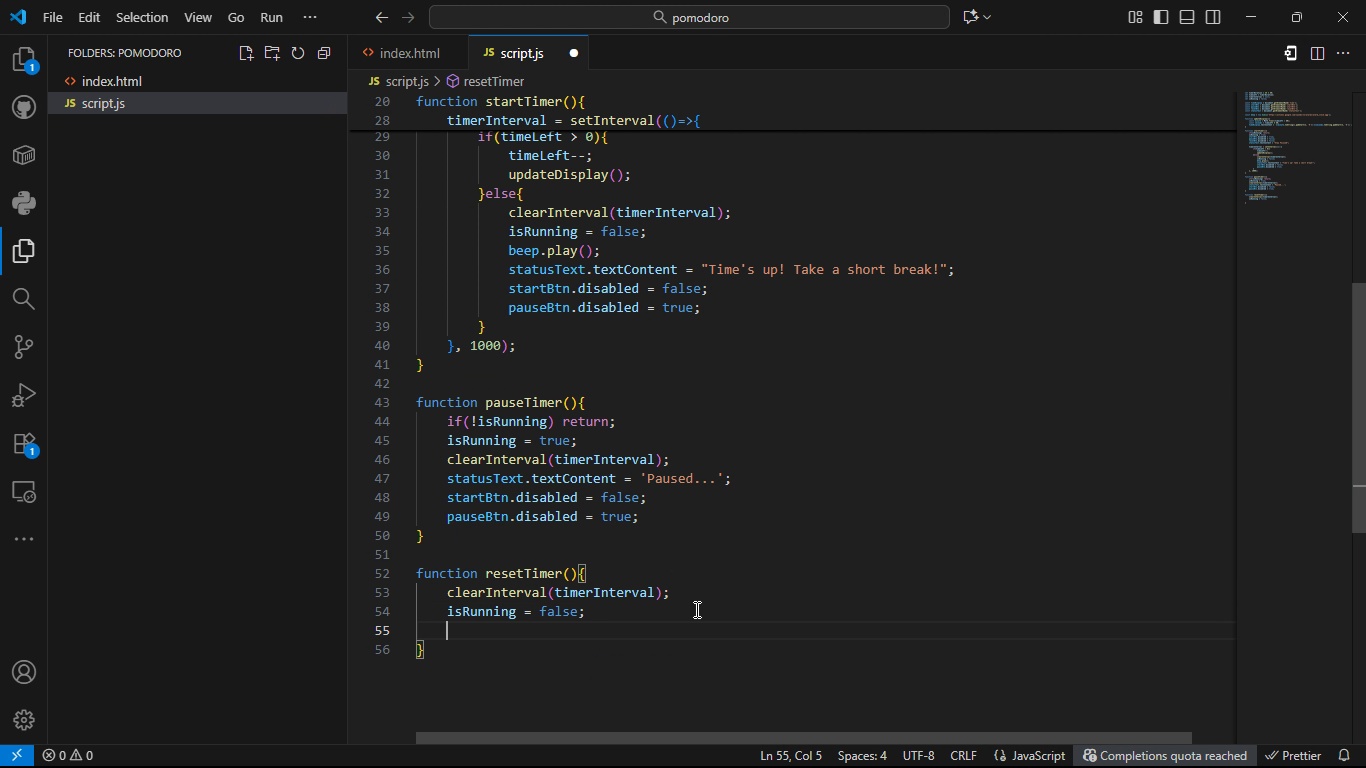 
 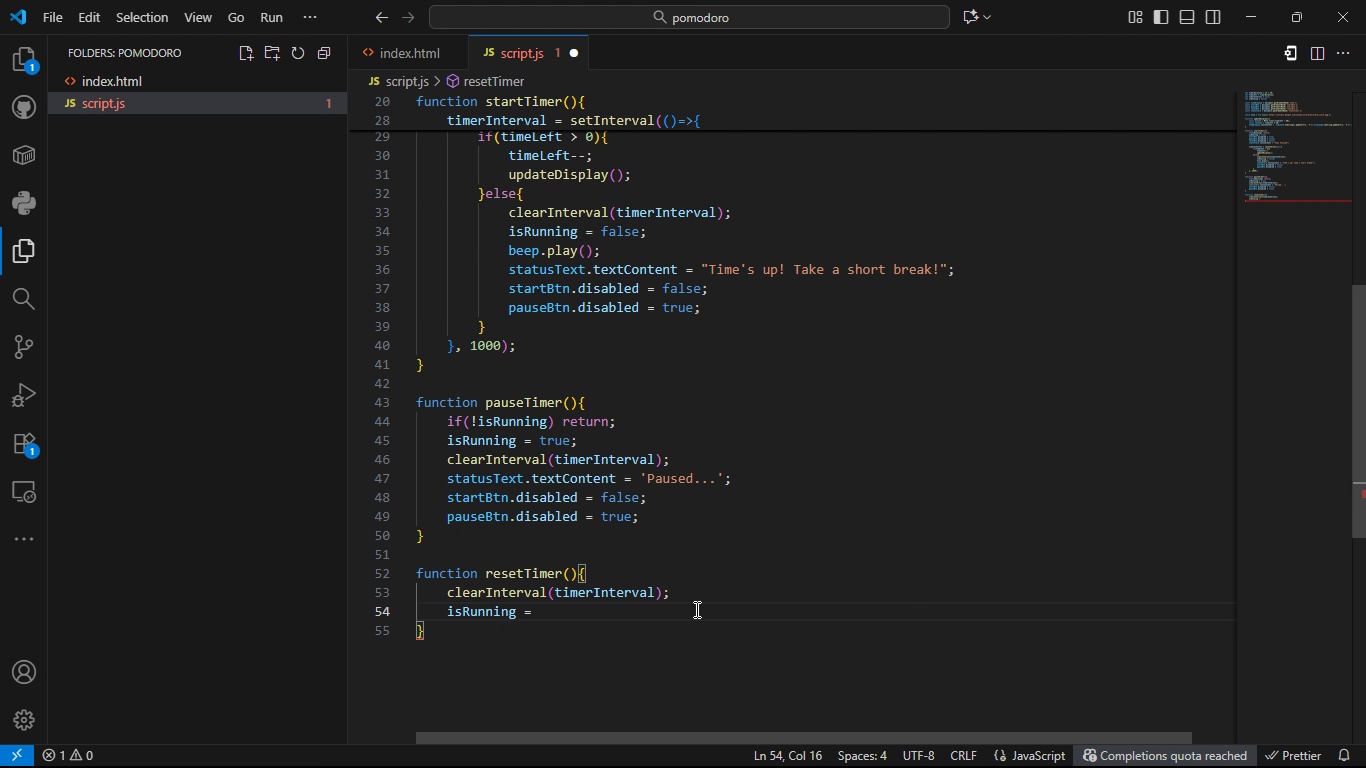 
key(Enter)
 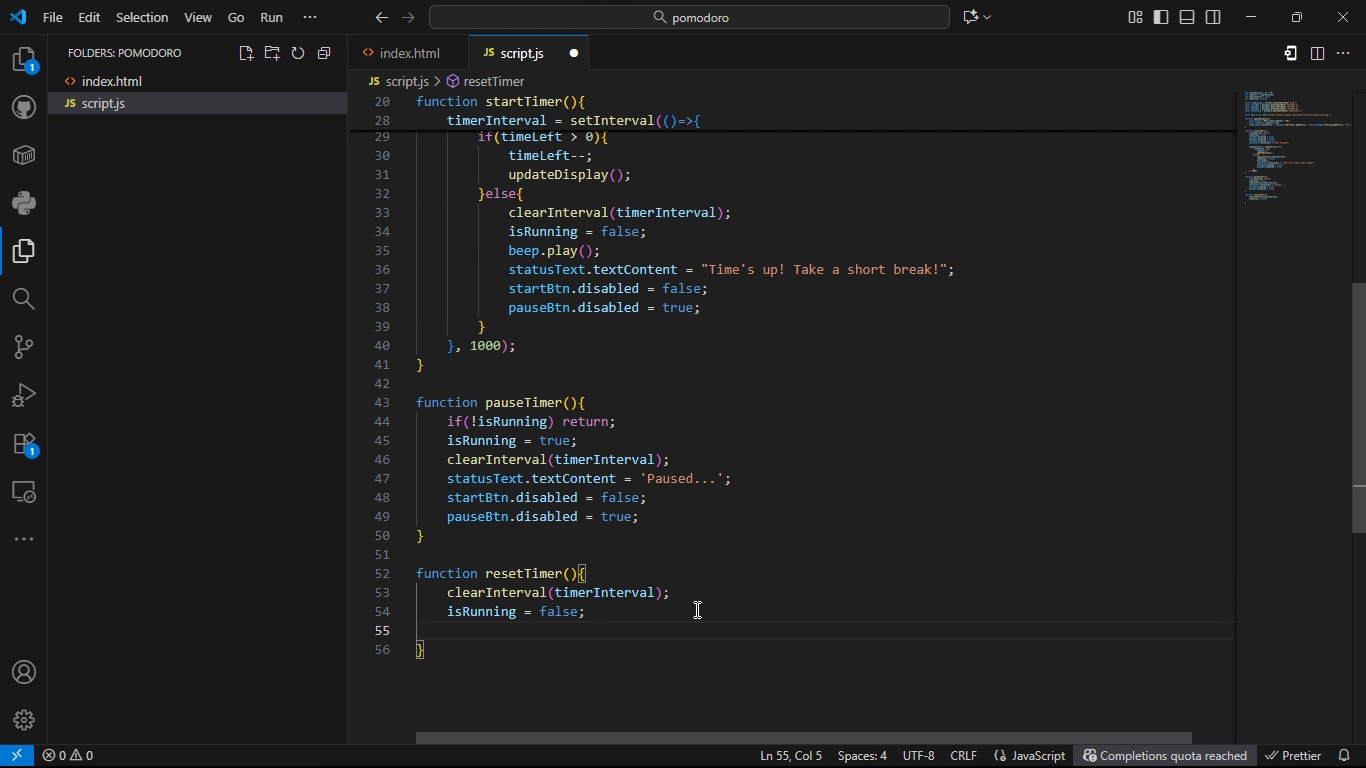 
type(timeLeft = timerDuc)
key(Backspace)
 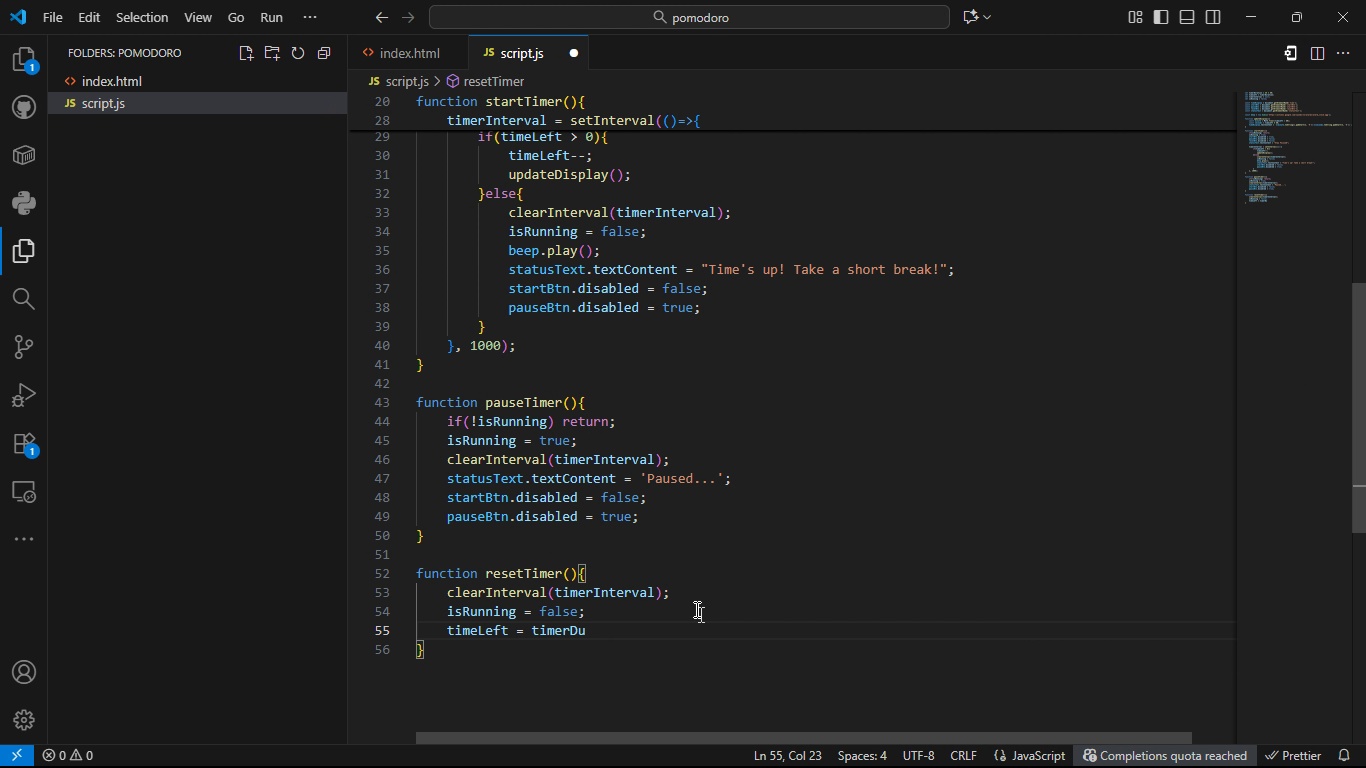 
type(ration;)
 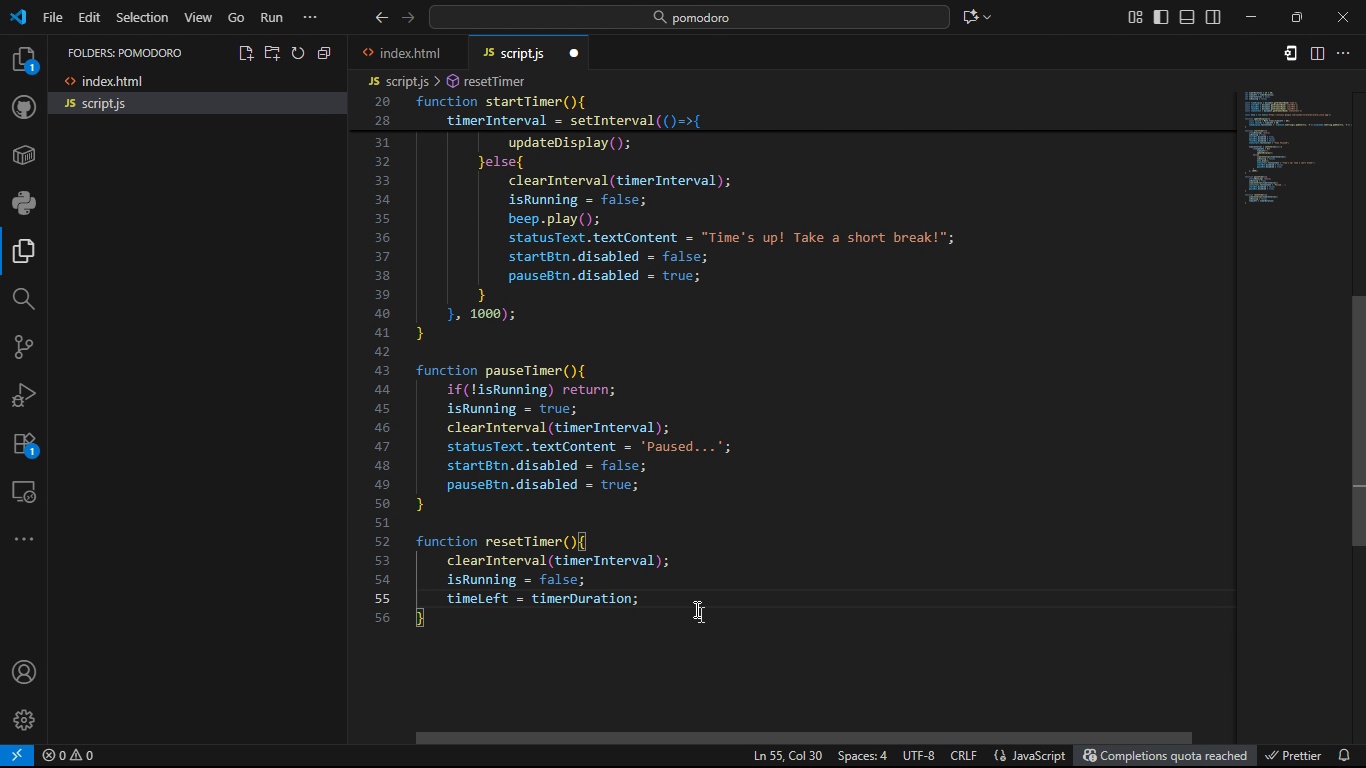 
key(Enter)
 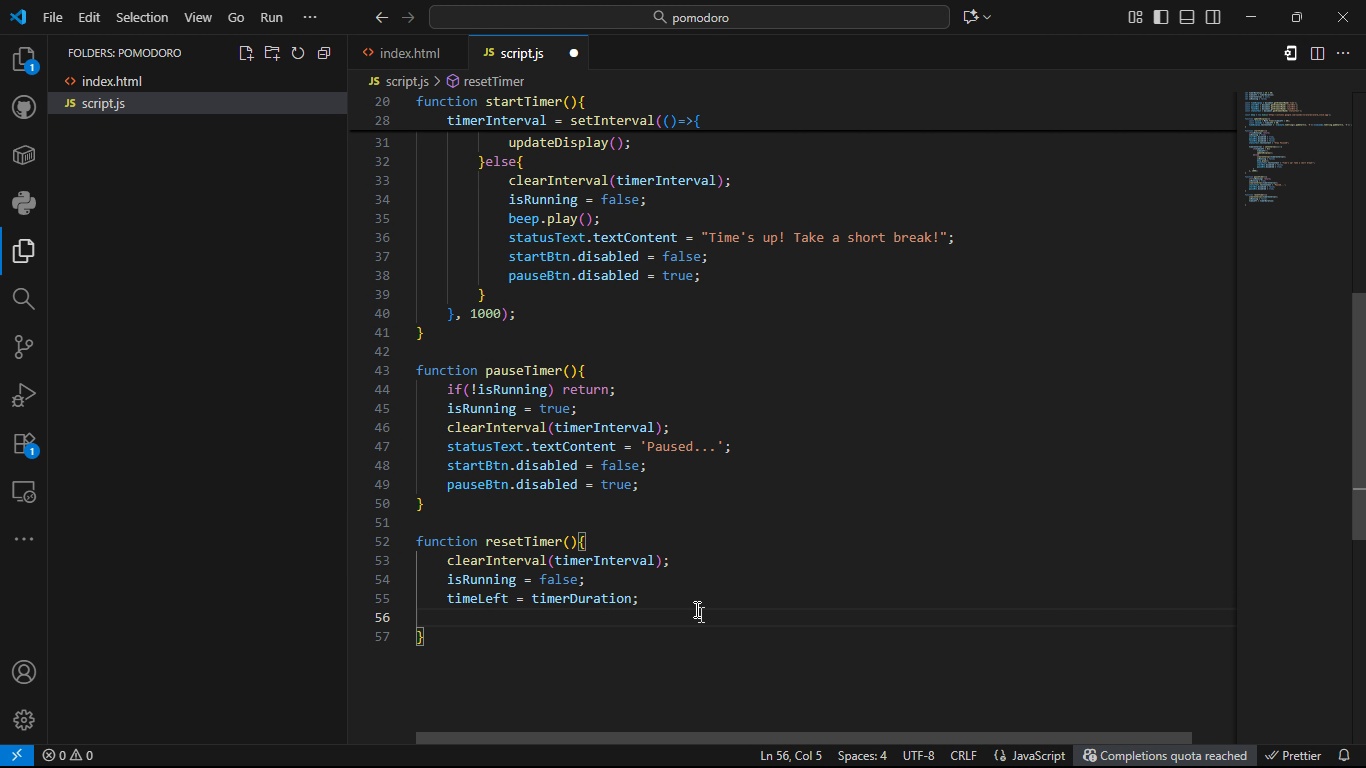 
type(updater)
key(Backspace)
type(Display()
 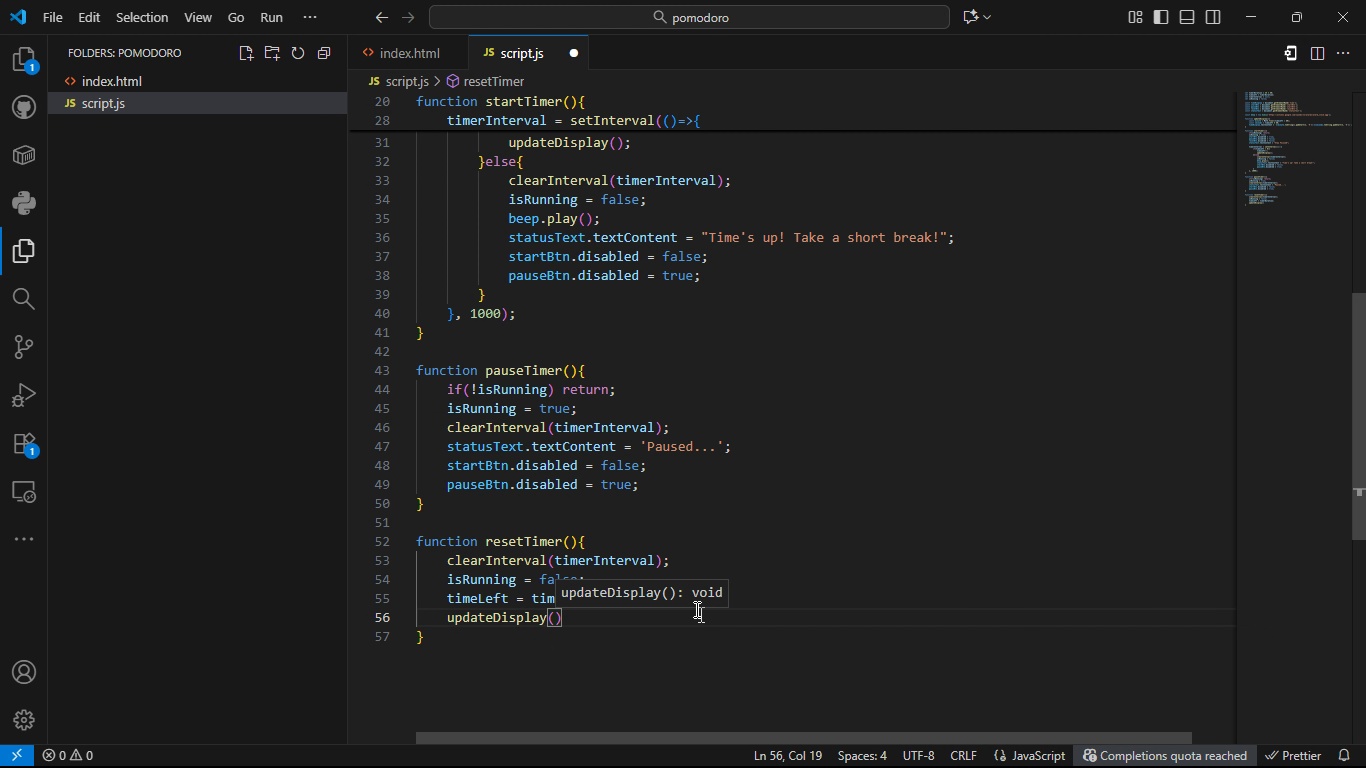 
key(ArrowRight)
 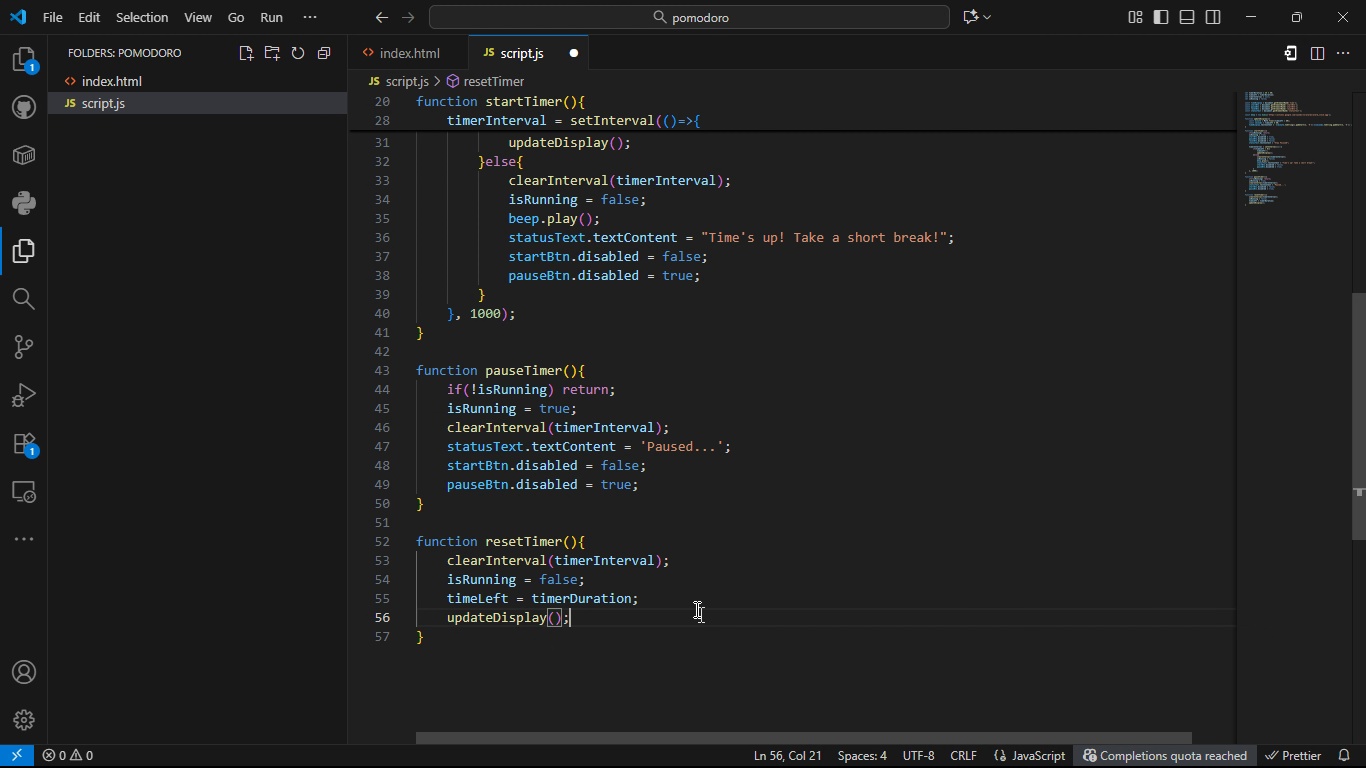 
key(Semicolon)
 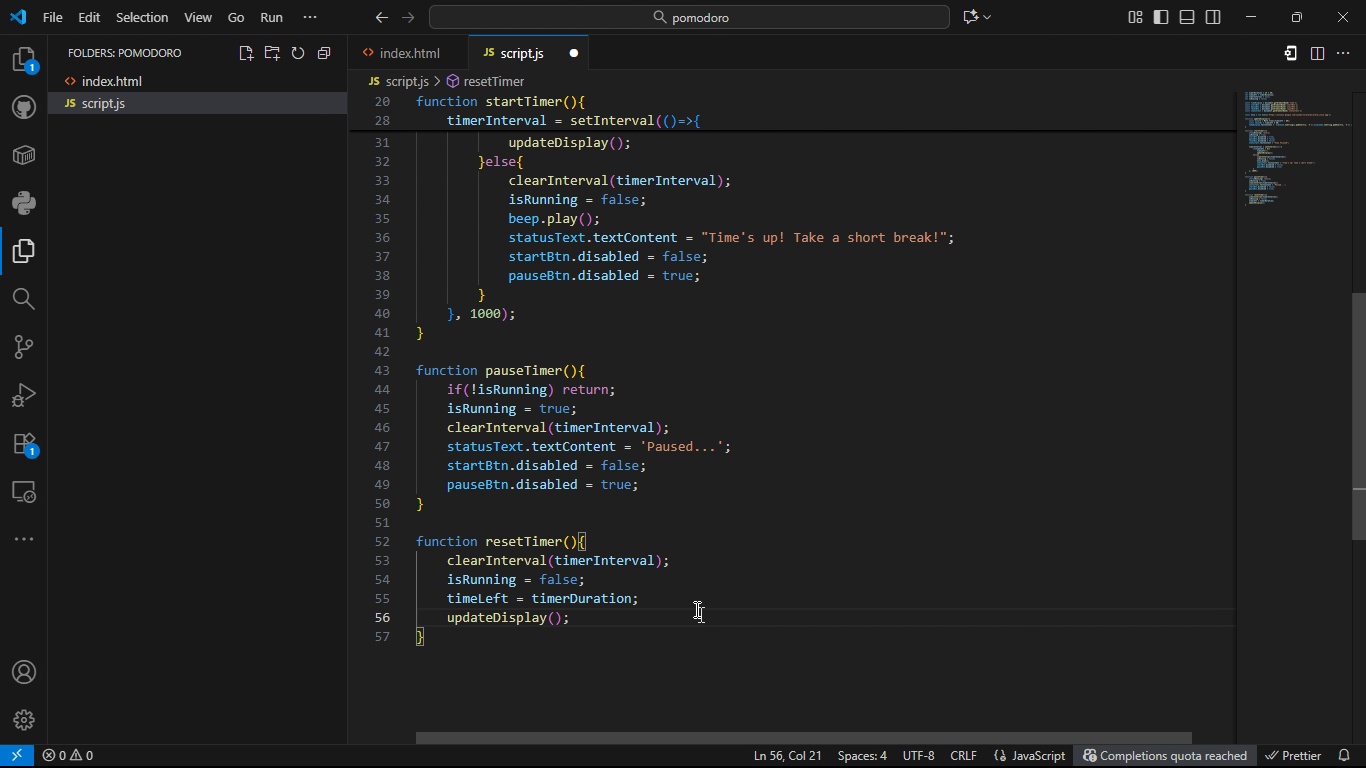 
key(Enter)
 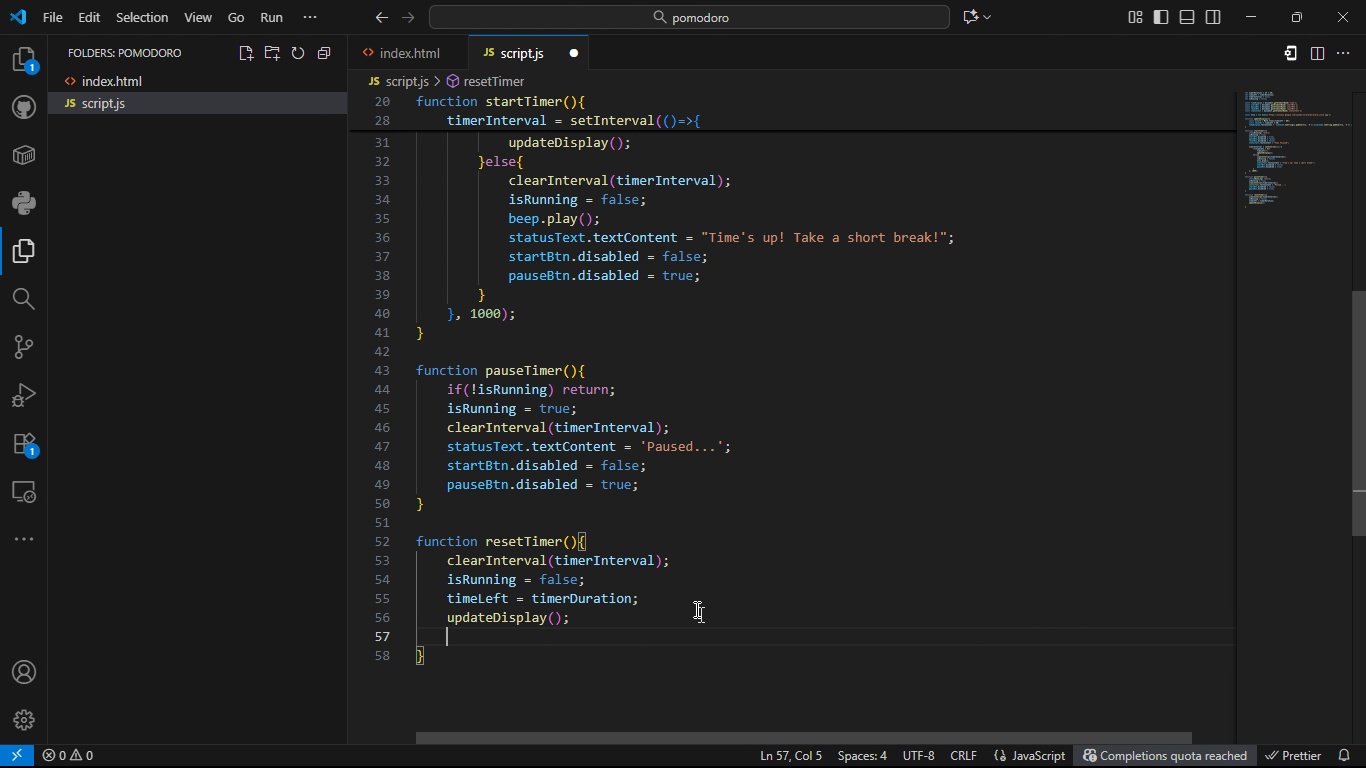 
type(statusText.tet)
key(Backspace)
type(xtContent = 'Focus Time)
 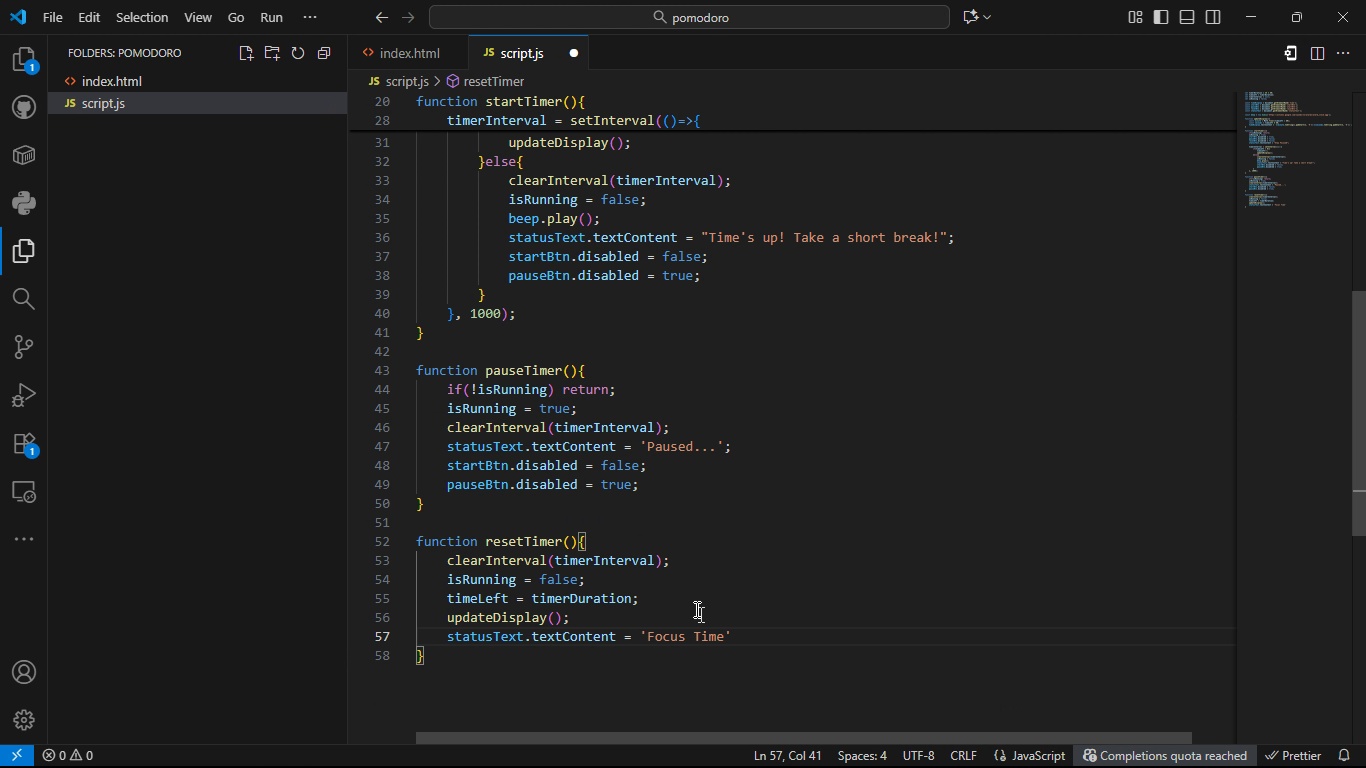 
key(ArrowRight)
 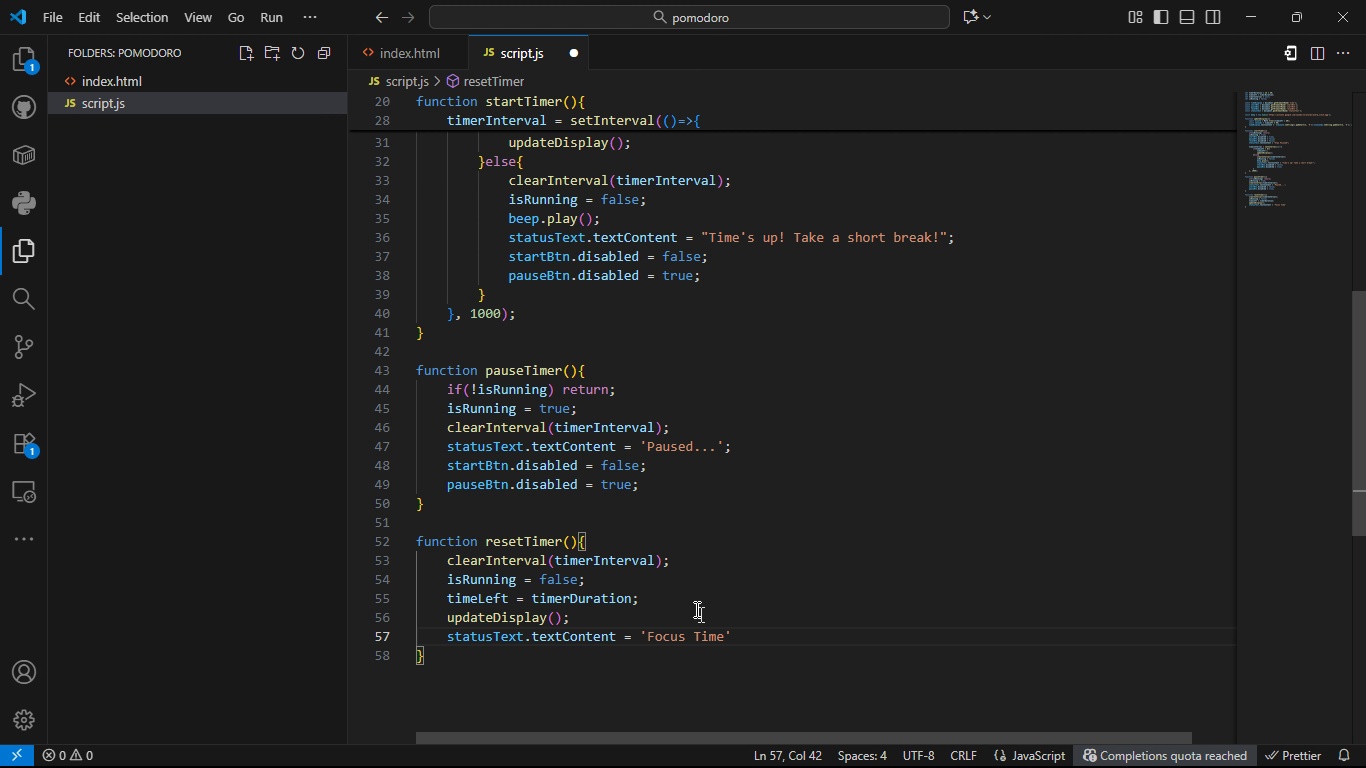 
key(Semicolon)
 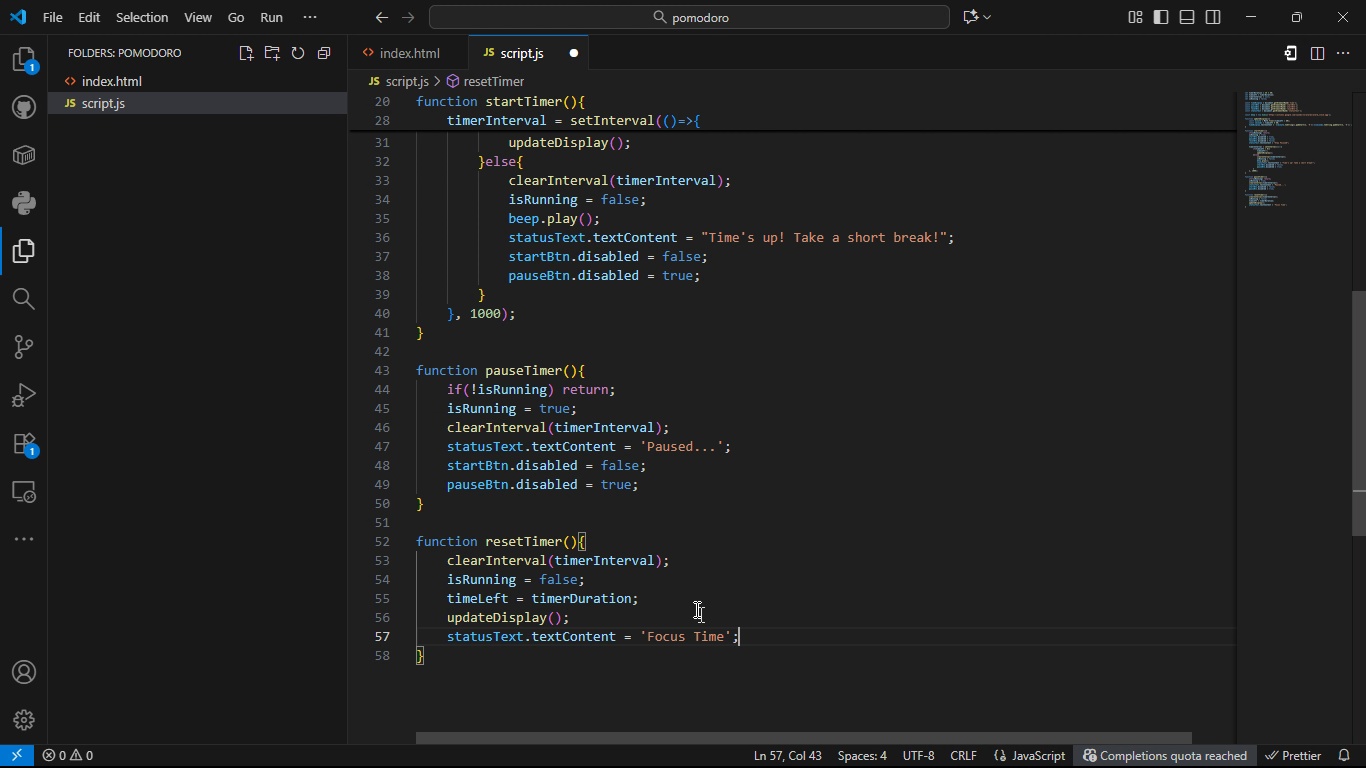 
key(Enter)
 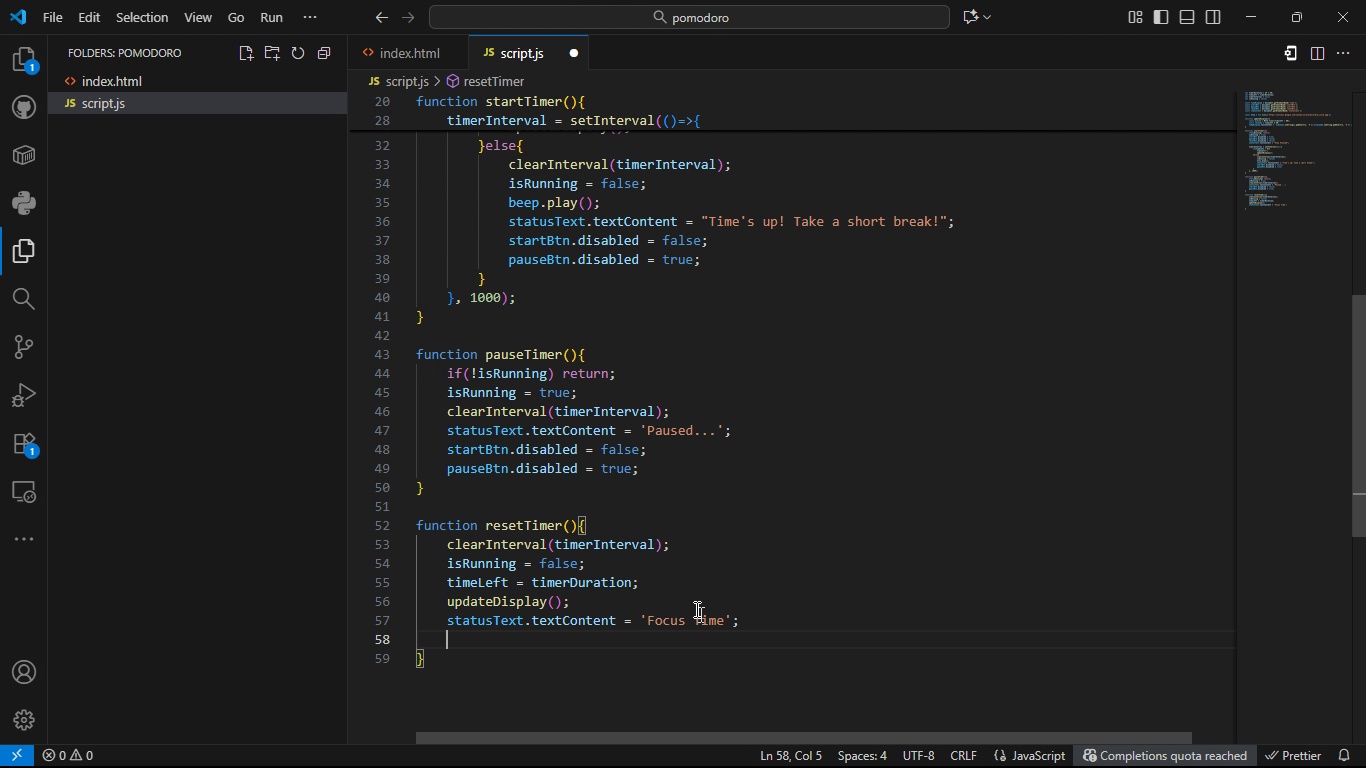 
type(startB)
key(Tab)
type(.disabled = false;)
 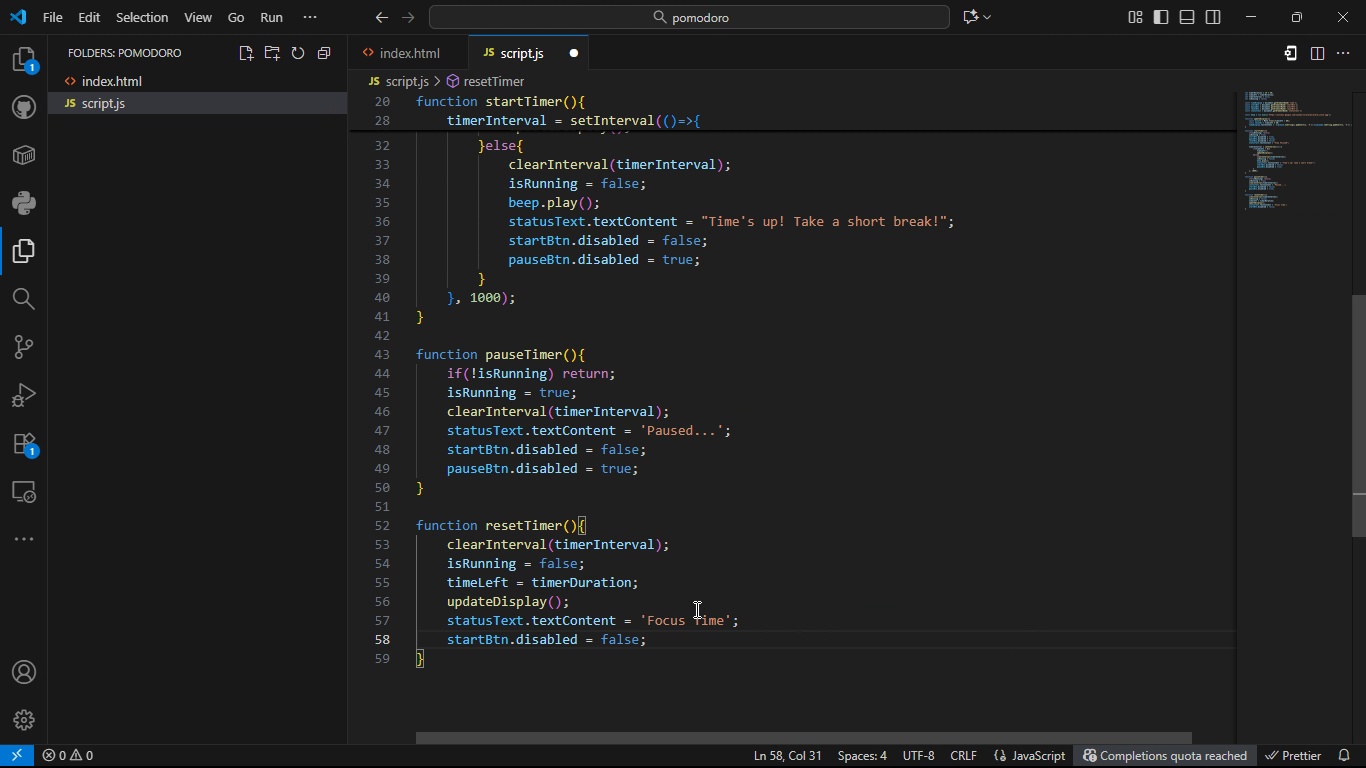 
key(Enter)
 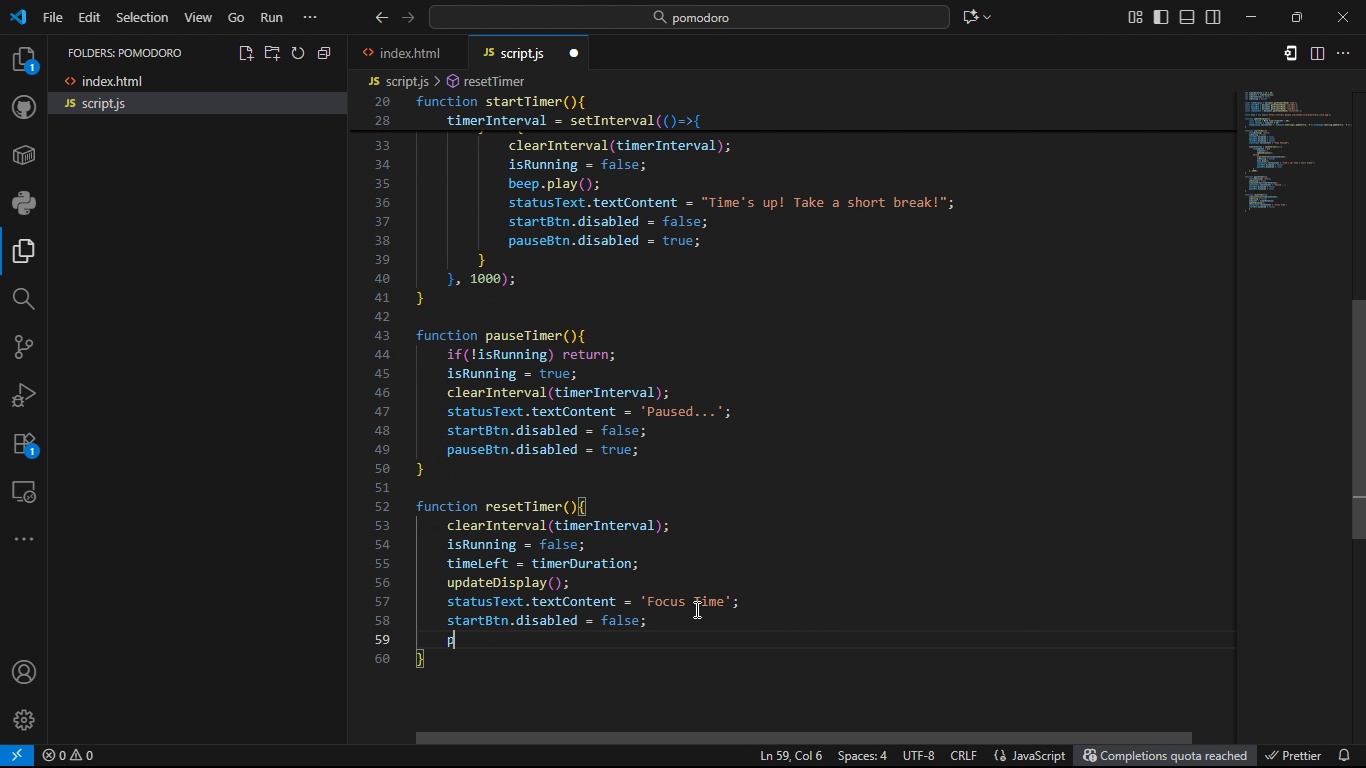 
type(pauseBtn.disabled = truer)
key(Backspace)
type(;)
 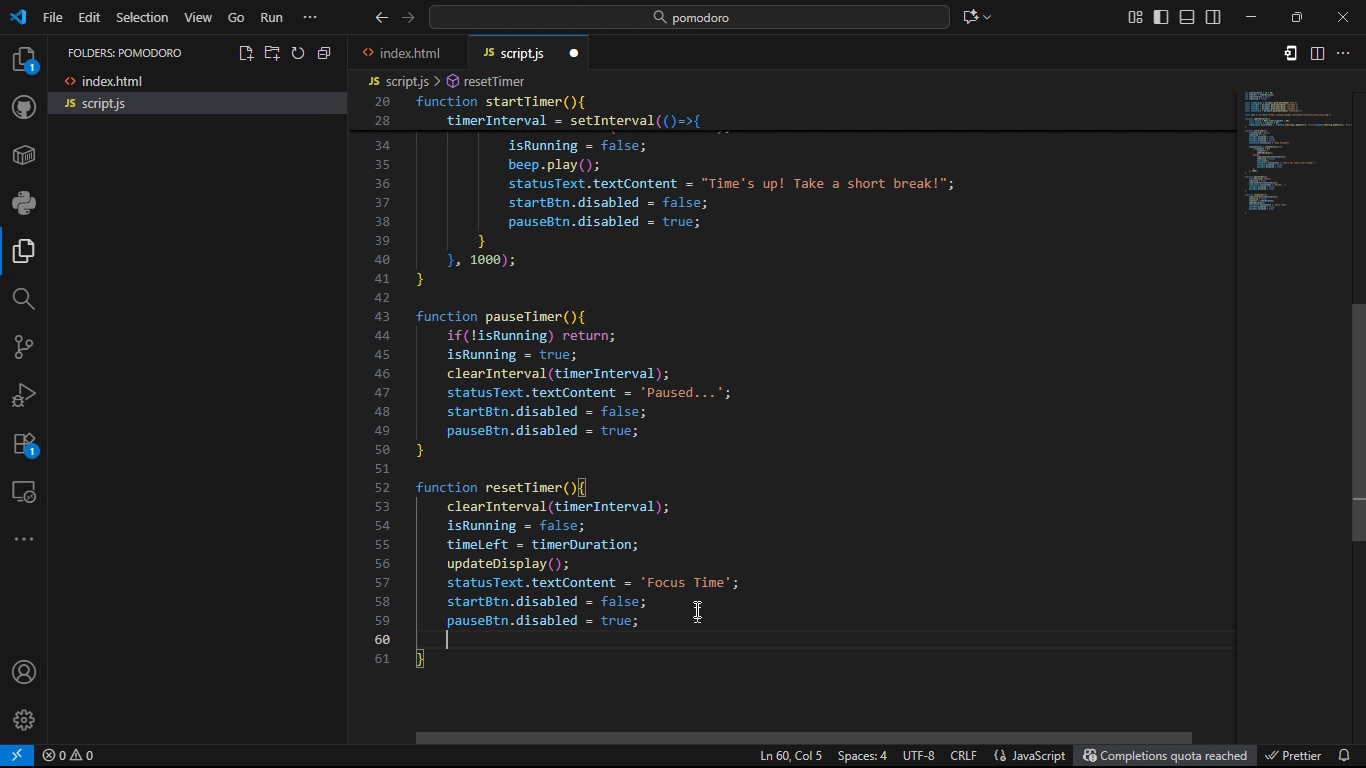 
 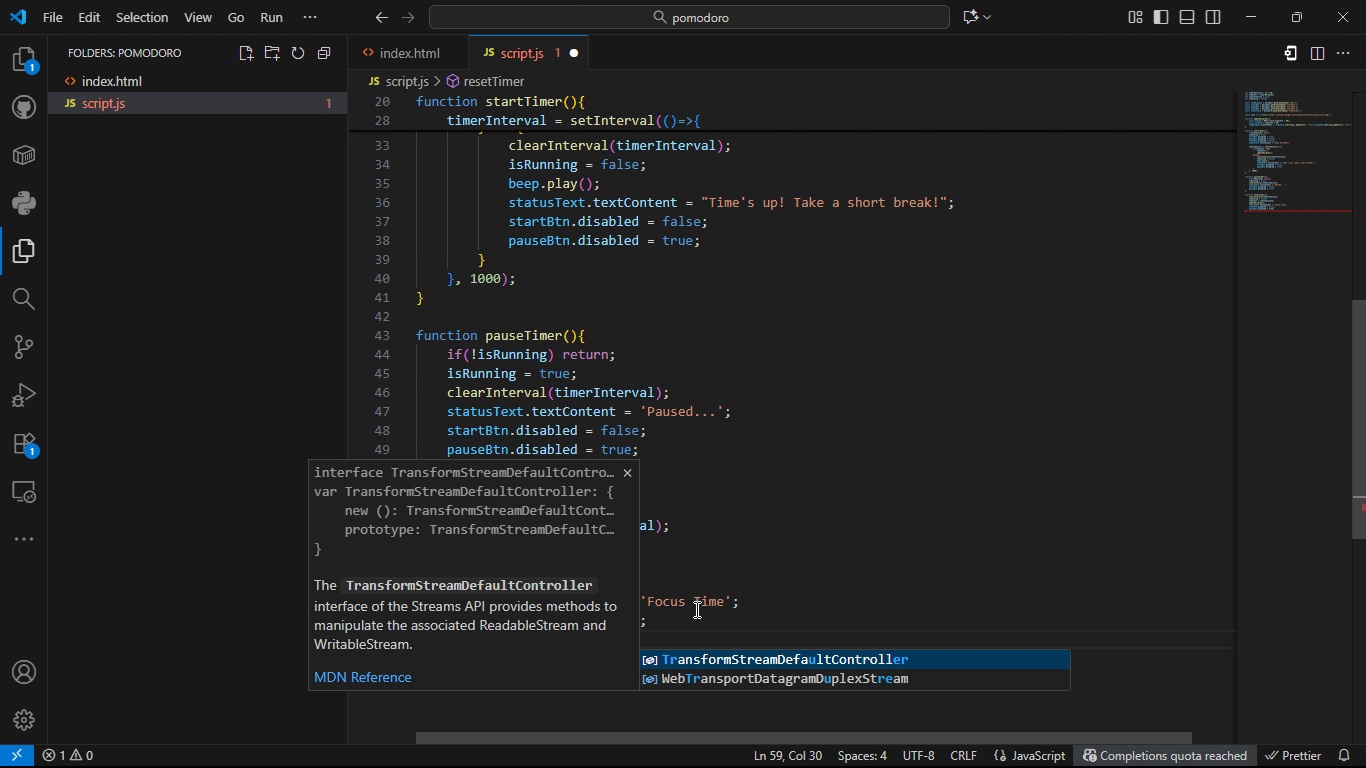 
key(Enter)
 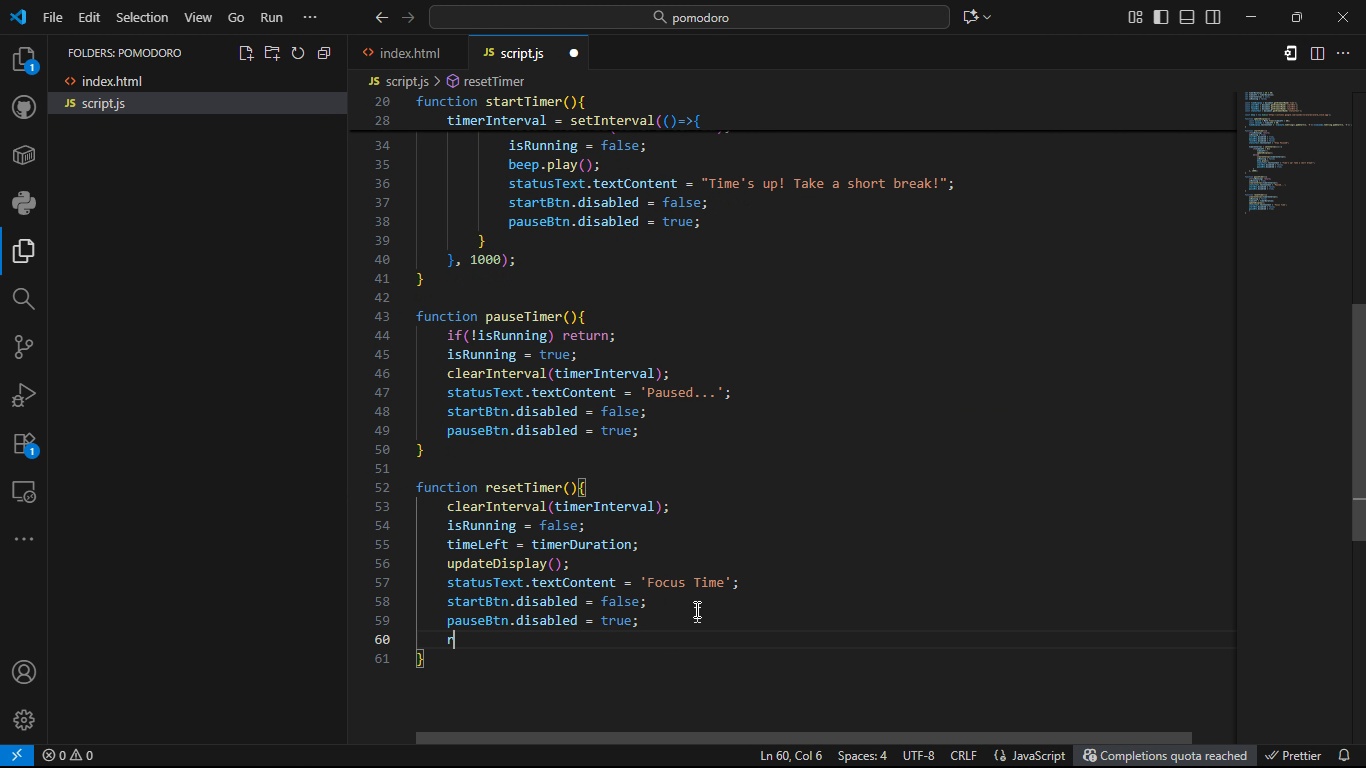 
type(resetBtn )
key(Backspace)
type(.disbaled)
key(Backspace)
key(Backspace)
key(Backspace)
key(Backspace)
key(Backspace)
type(abled -)
key(Backspace)
type(= tur)
key(Backspace)
key(Backspace)
type(rue;)
 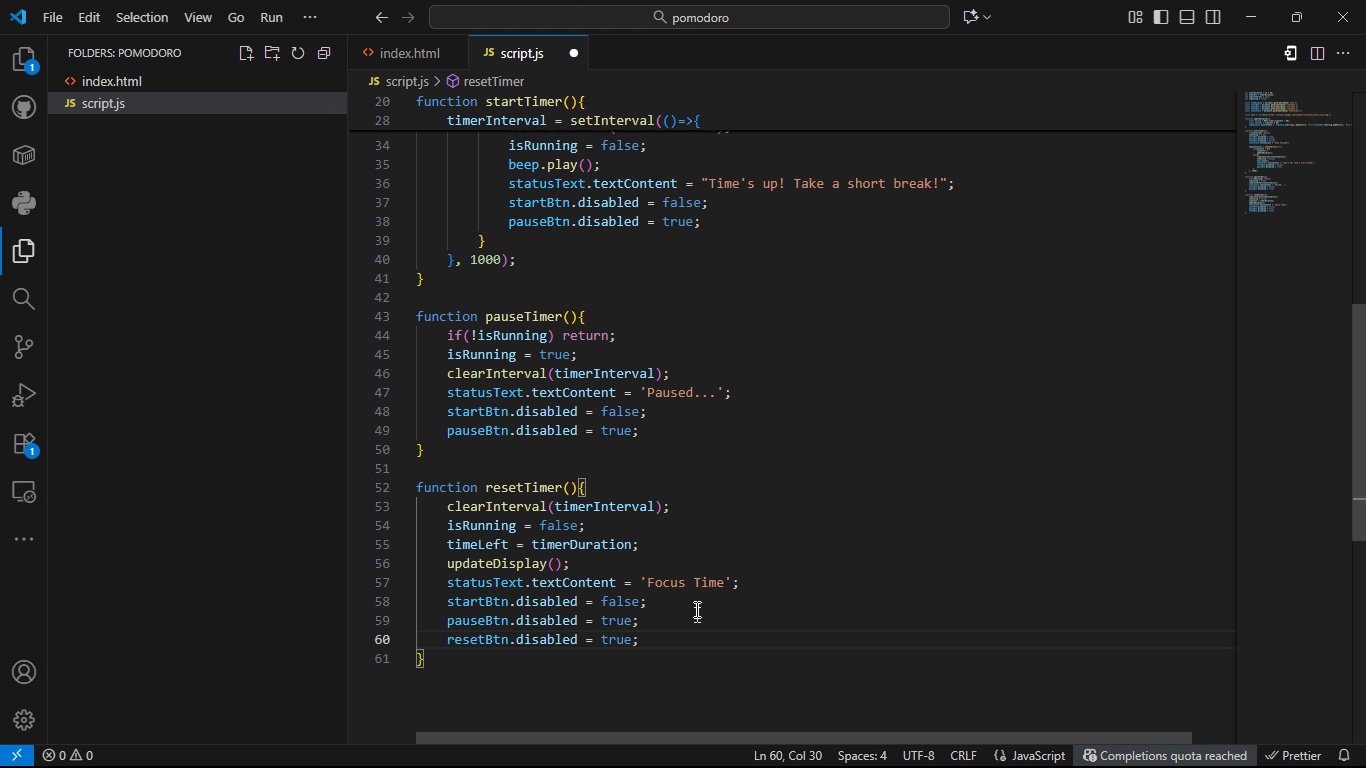 
key(Enter)
 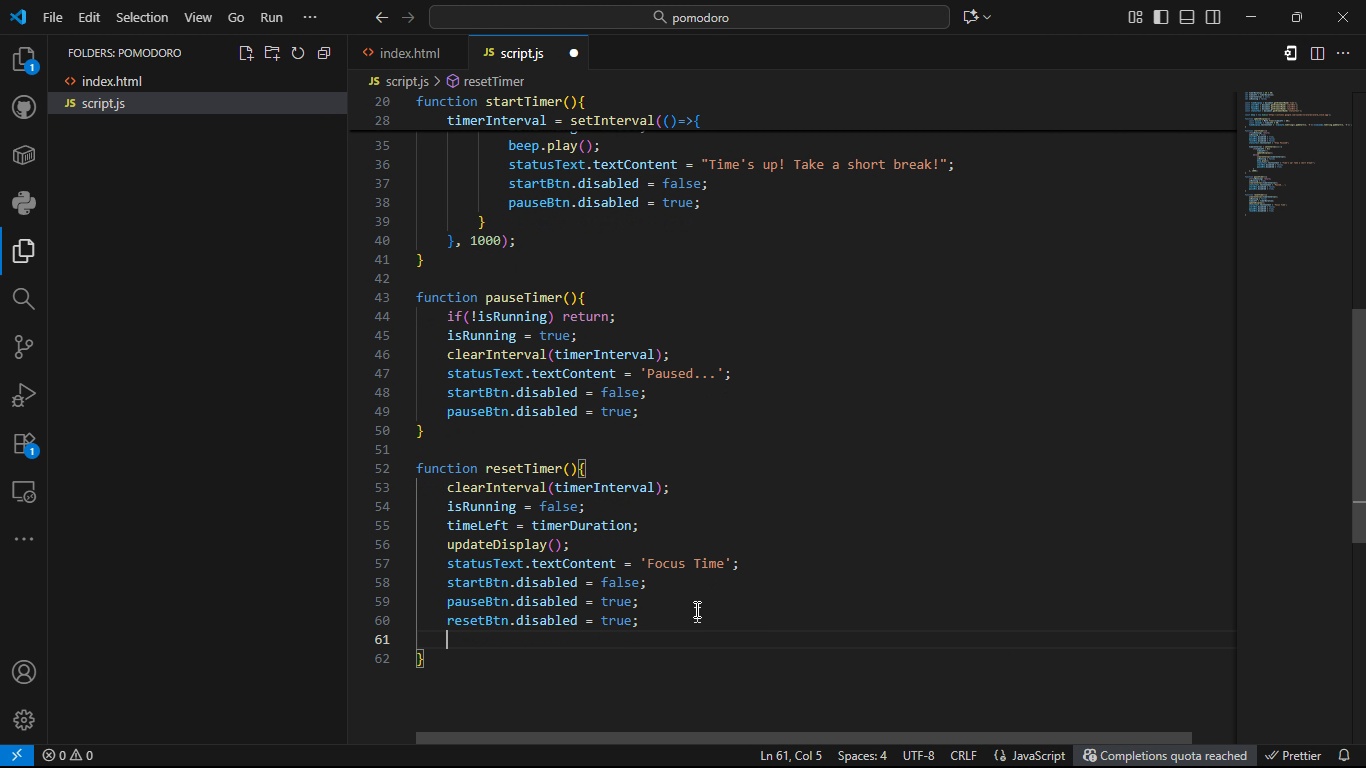 
key(Backspace)
 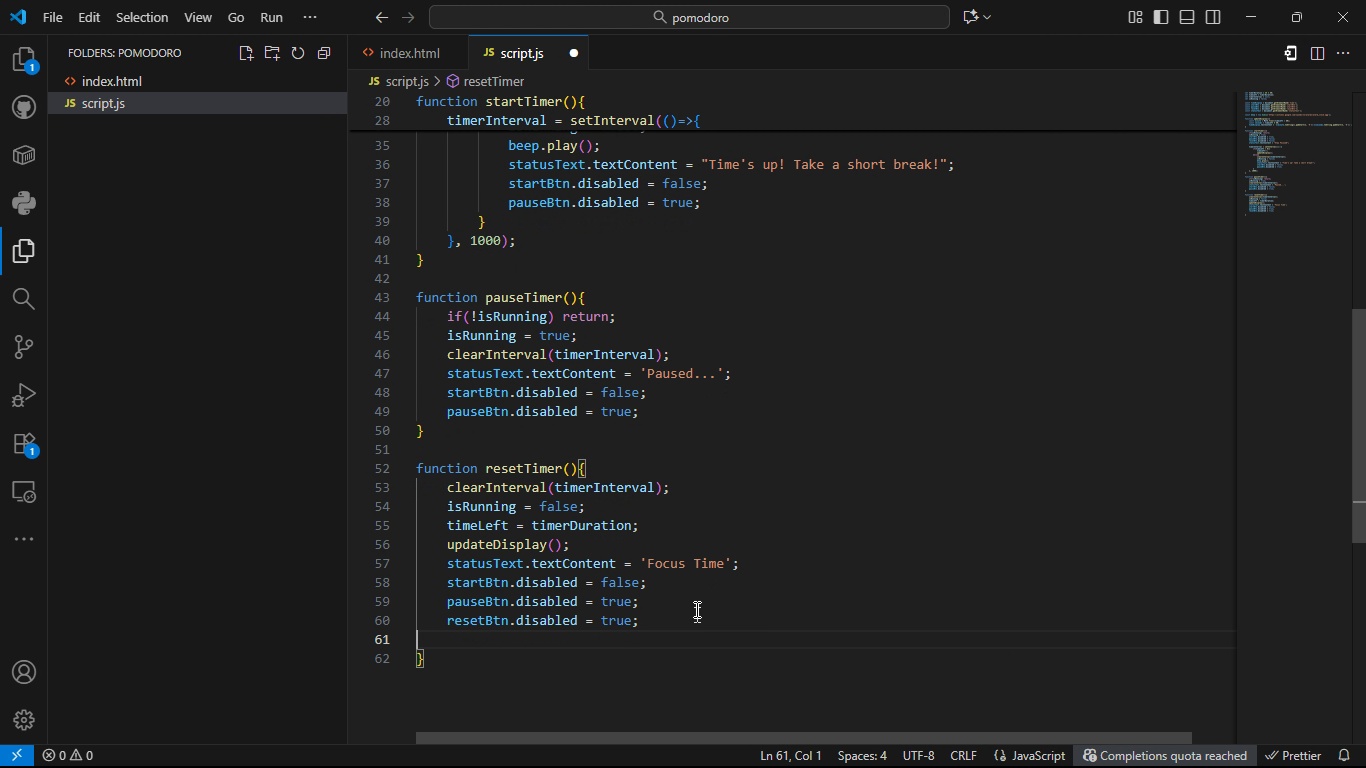 
key(Backspace)
 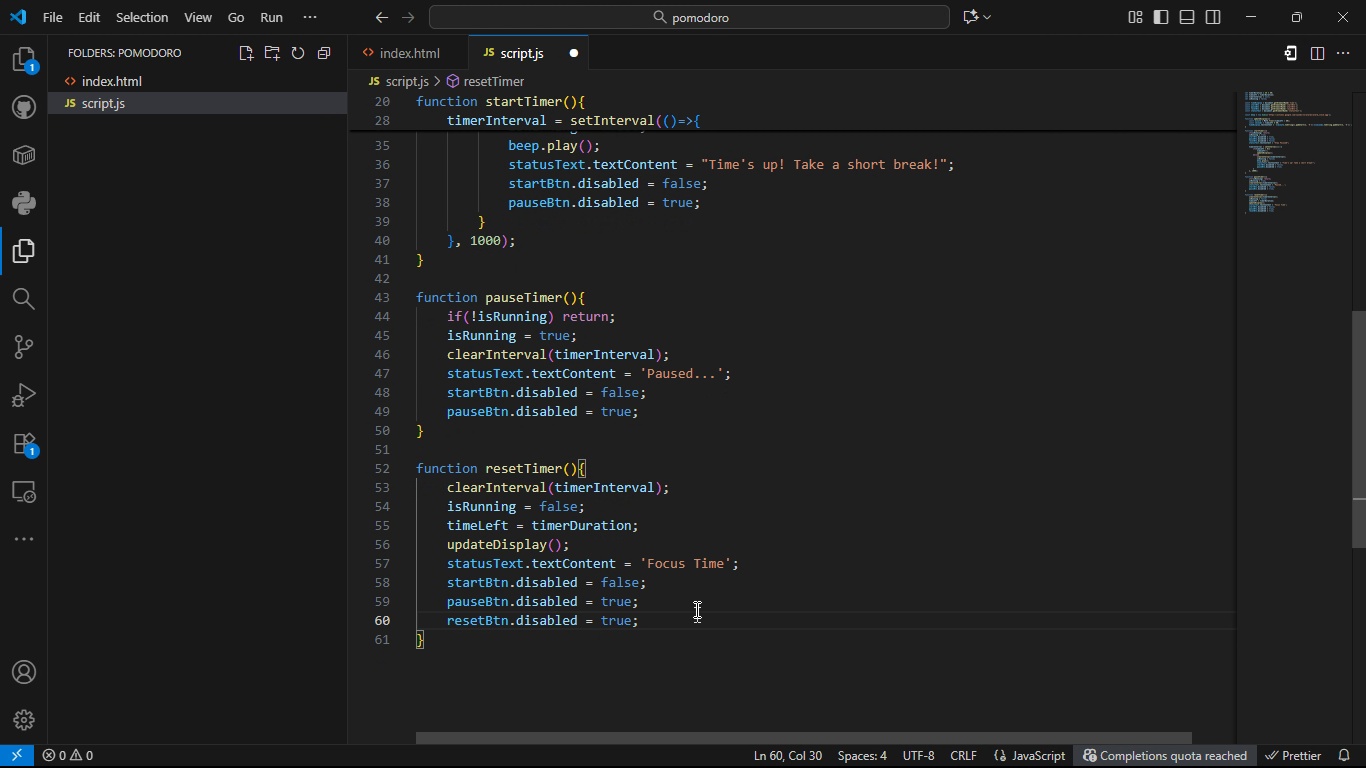 
key(ArrowDown)
 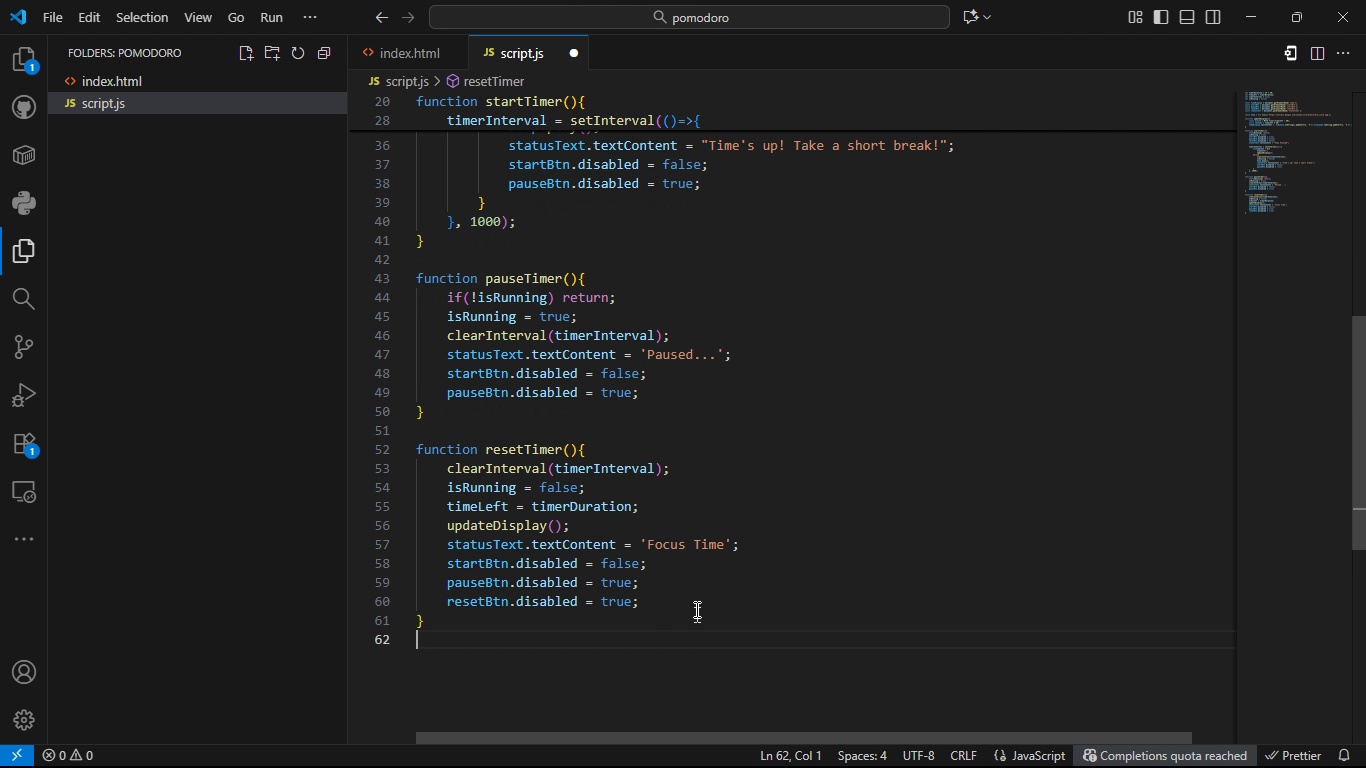 
key(Enter)
 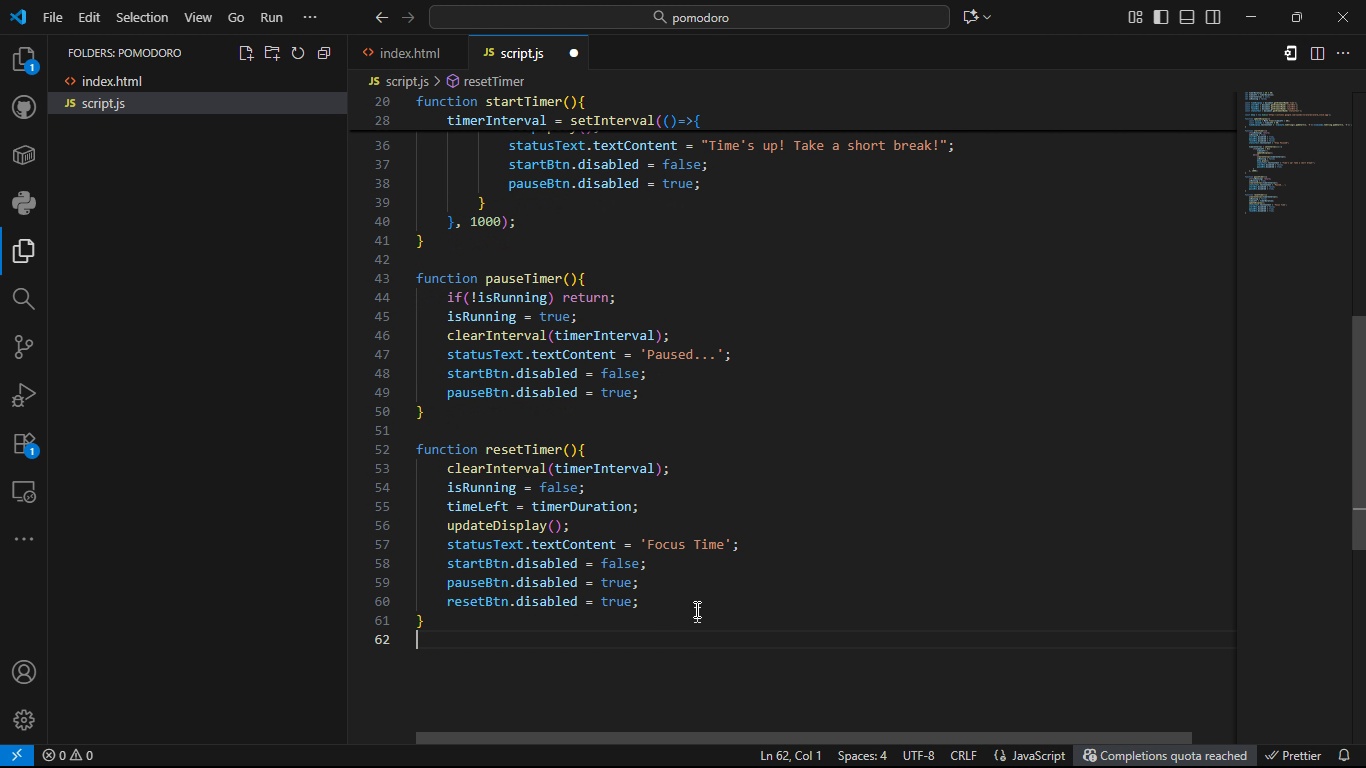 
key(Enter)
 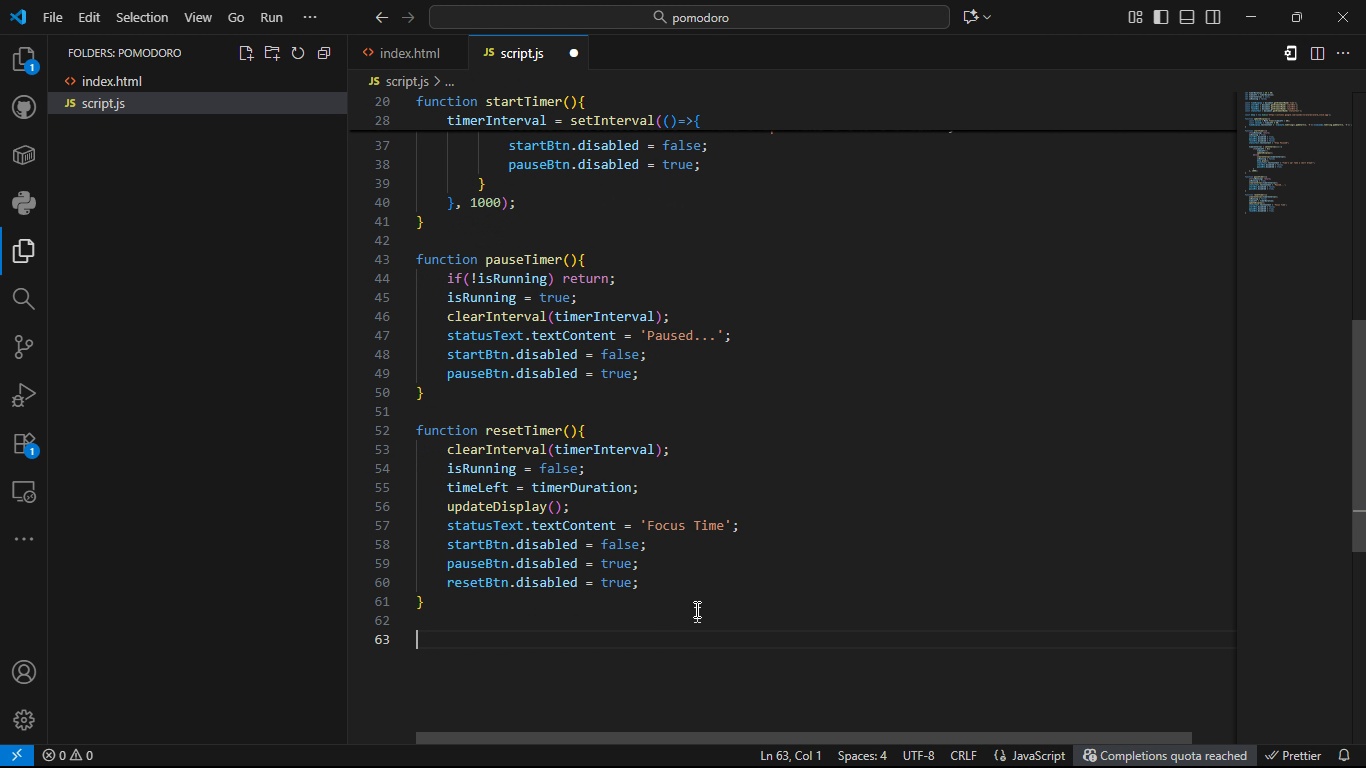 
type(update()
 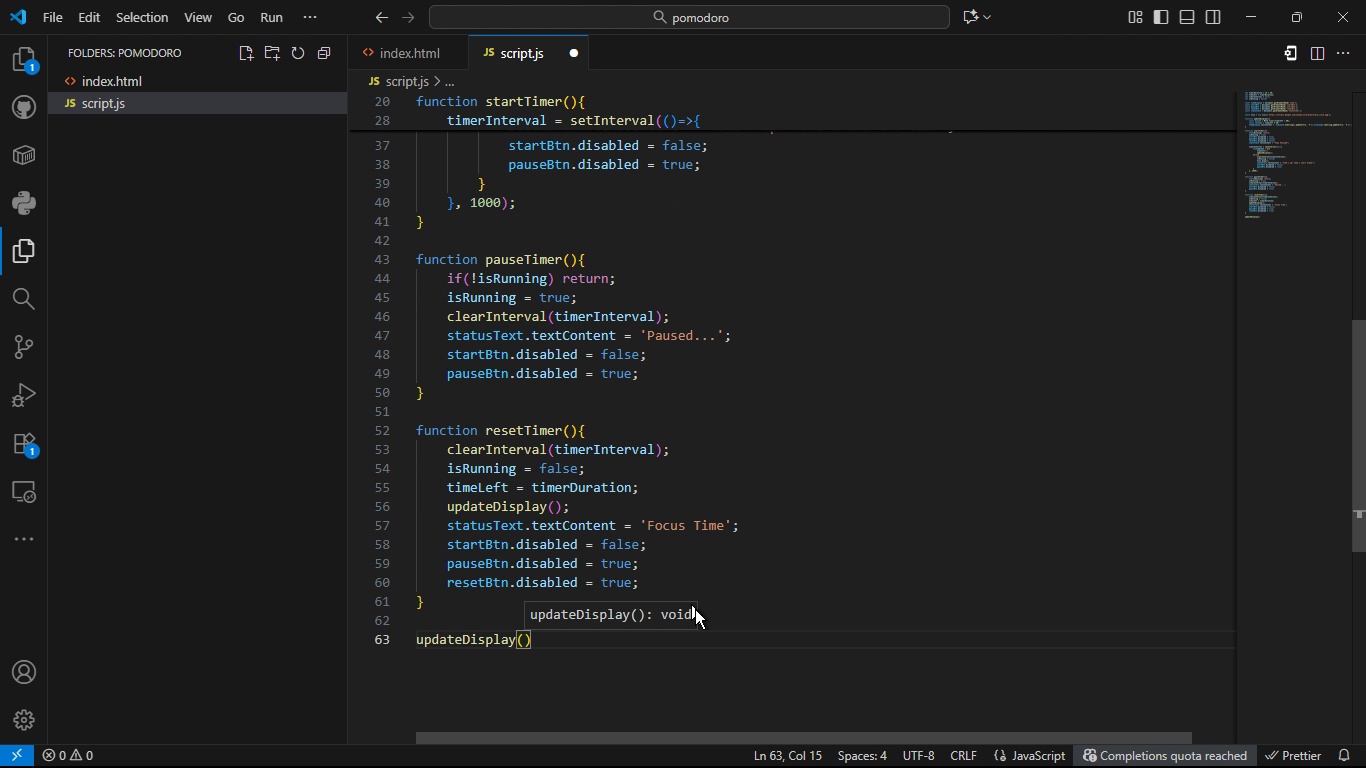 
key(ArrowRight)
 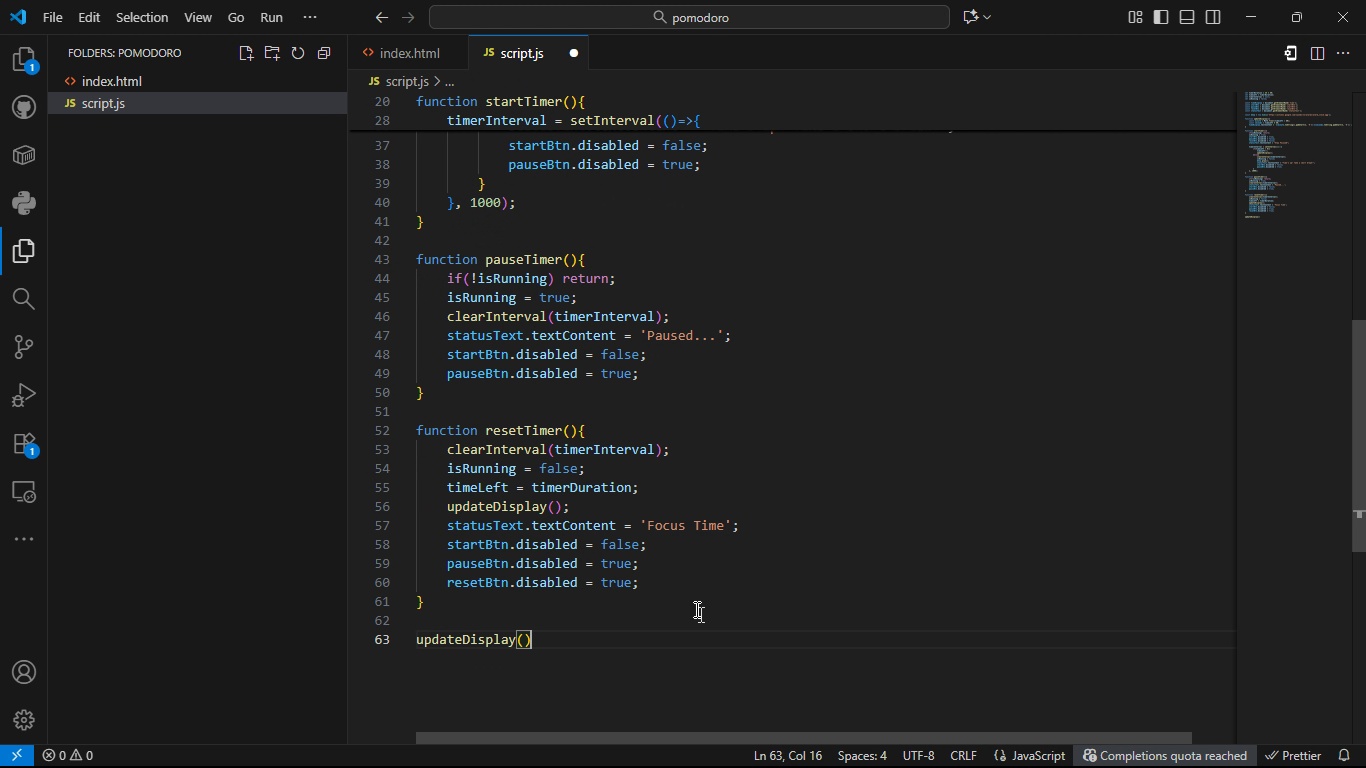 
key(Semicolon)
 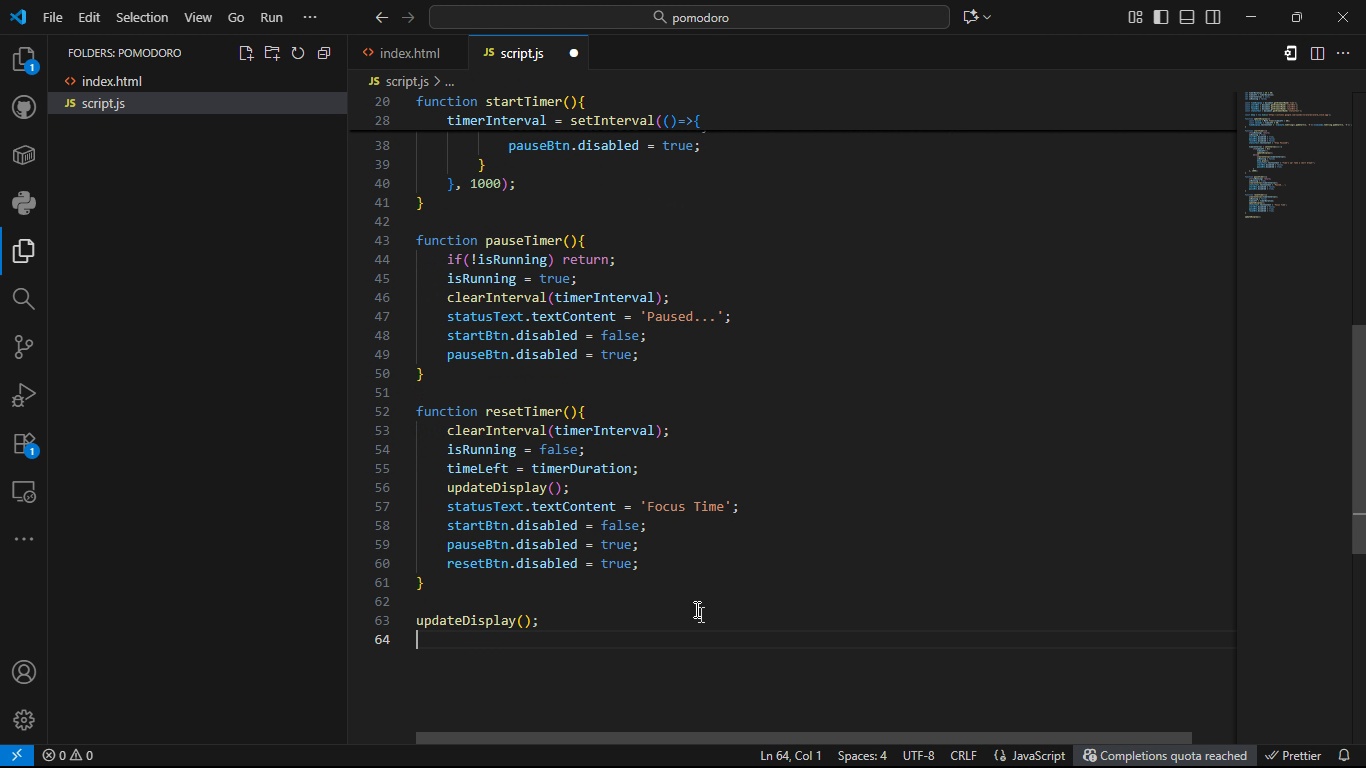 
key(Enter)
 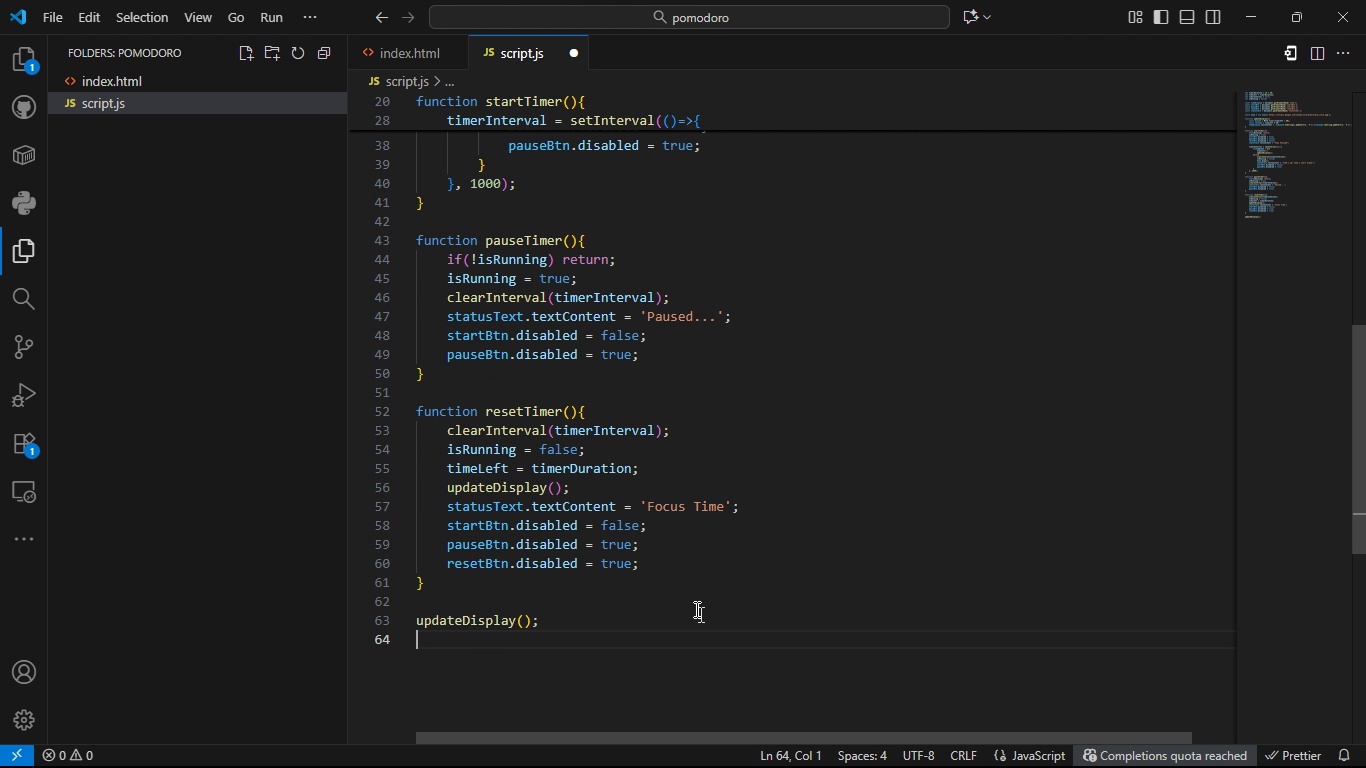 
key(Enter)
 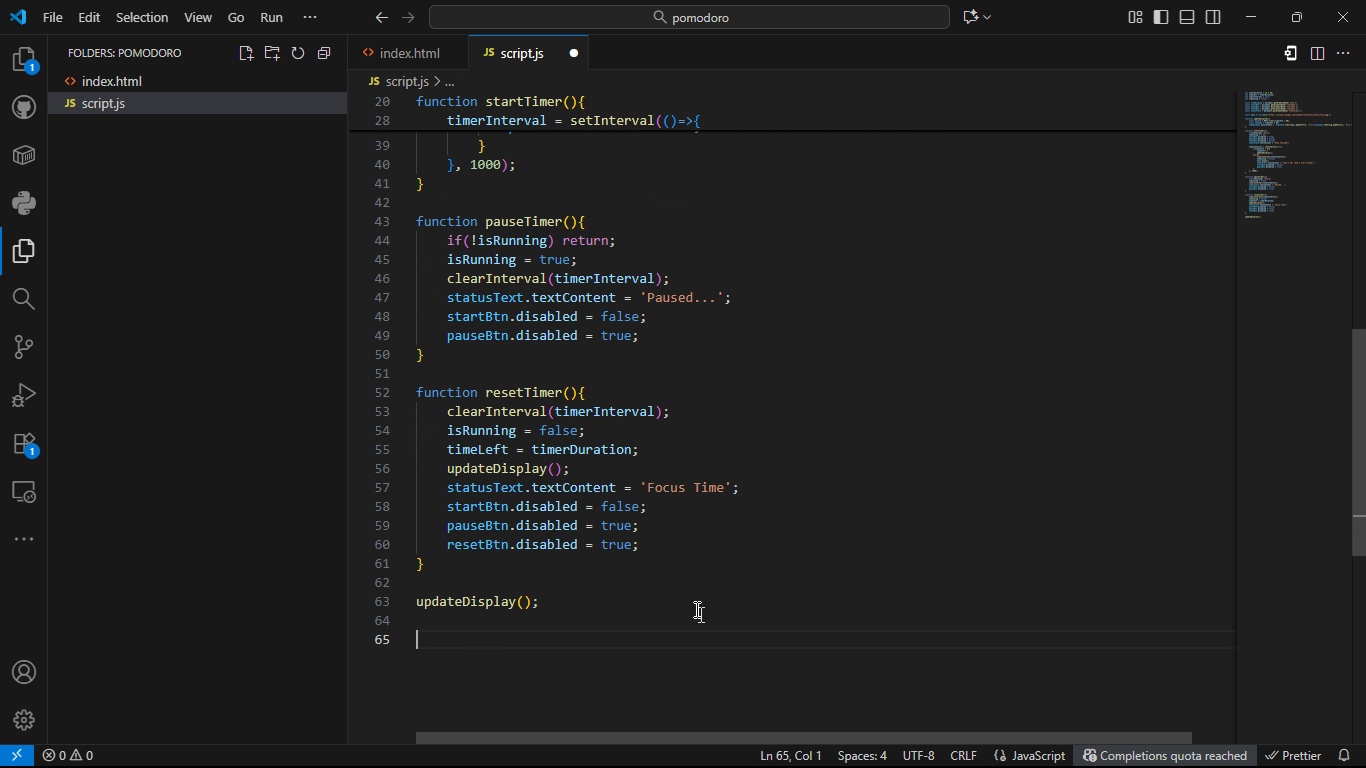 
type(startBtn.addEventListern)
key(Backspace)
key(Backspace)
 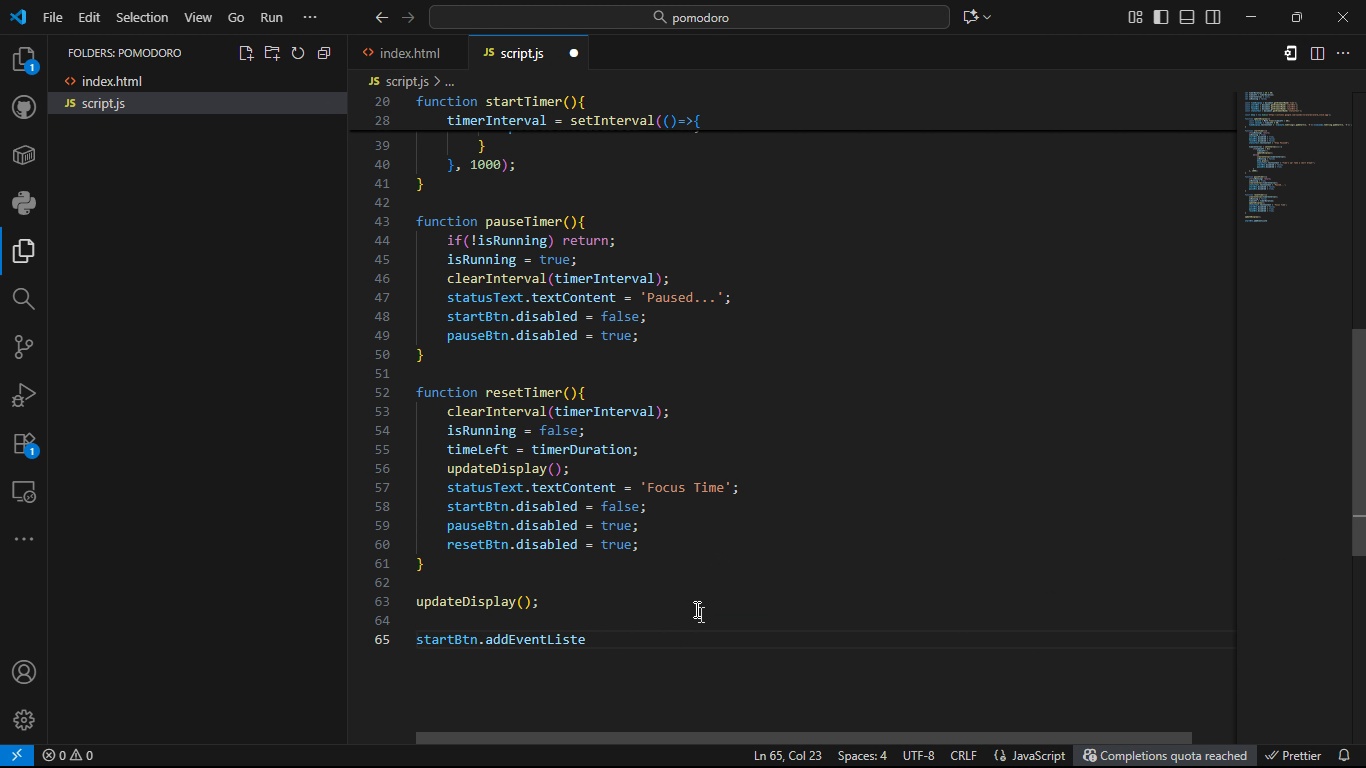 
wait(5.58)
 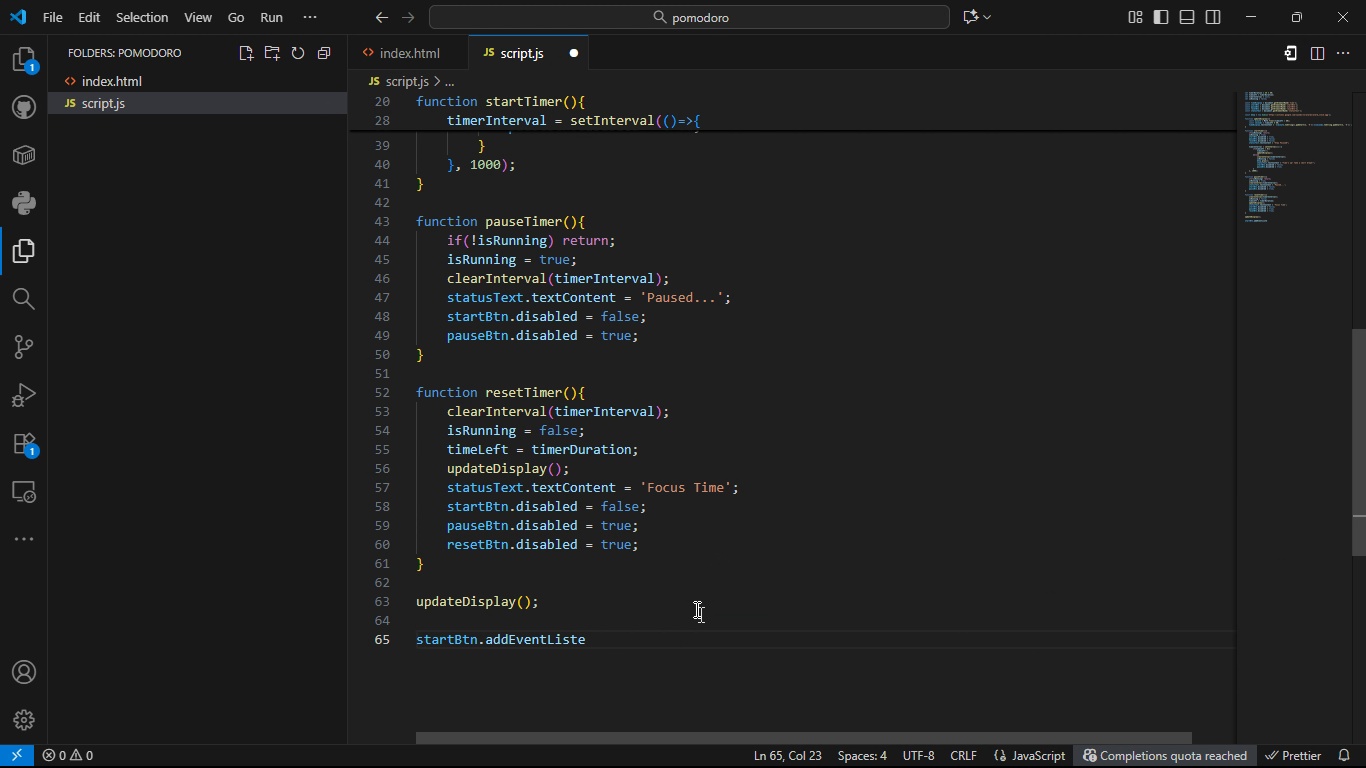 
type(ner('click)
 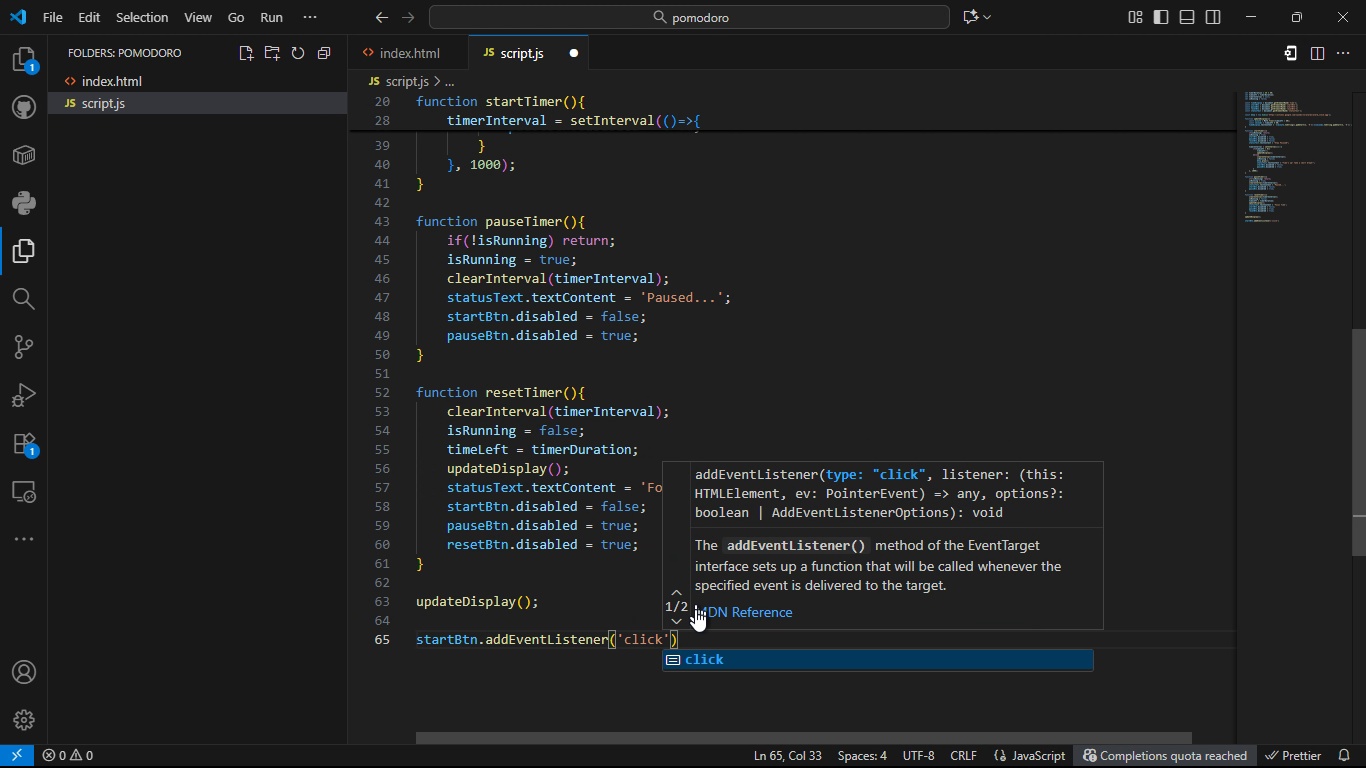 
key(ArrowRight)
 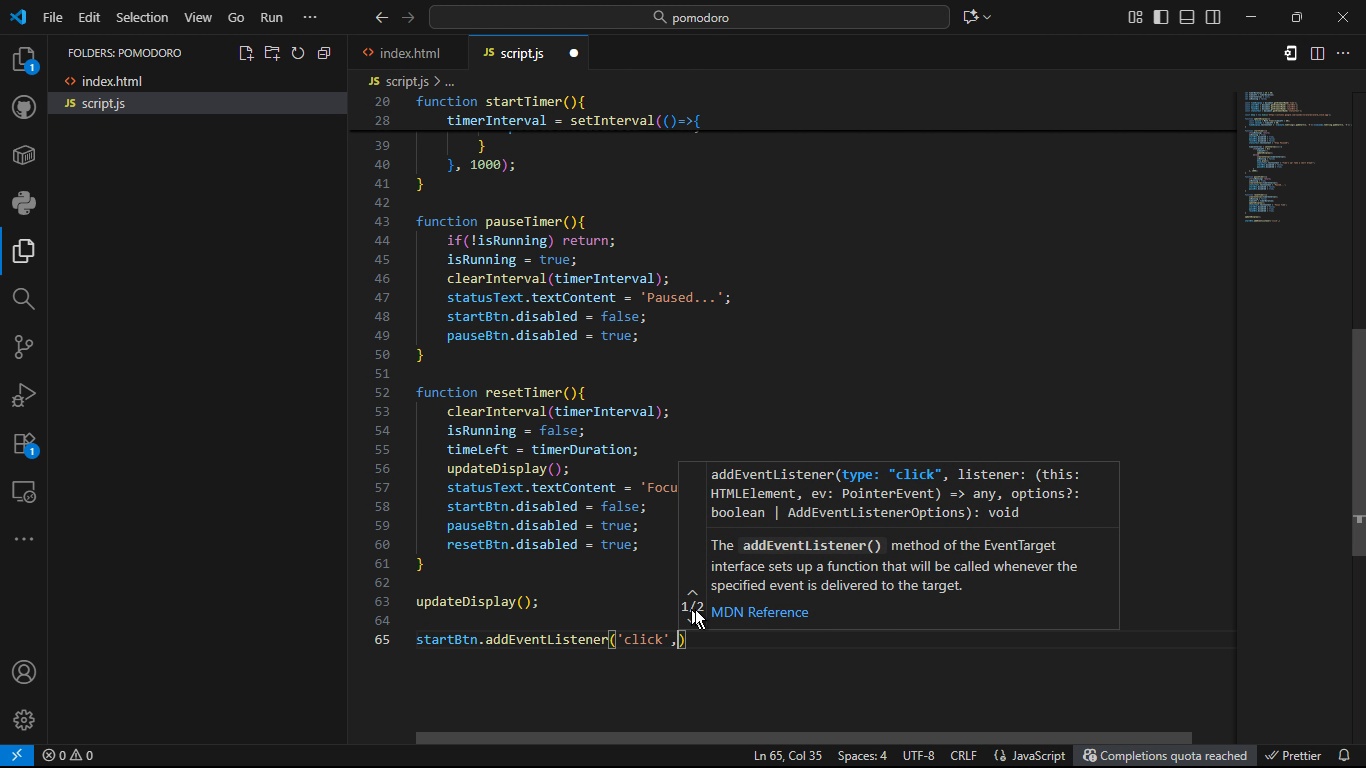 
type(, S)
key(Backspace)
type(startTimer)
 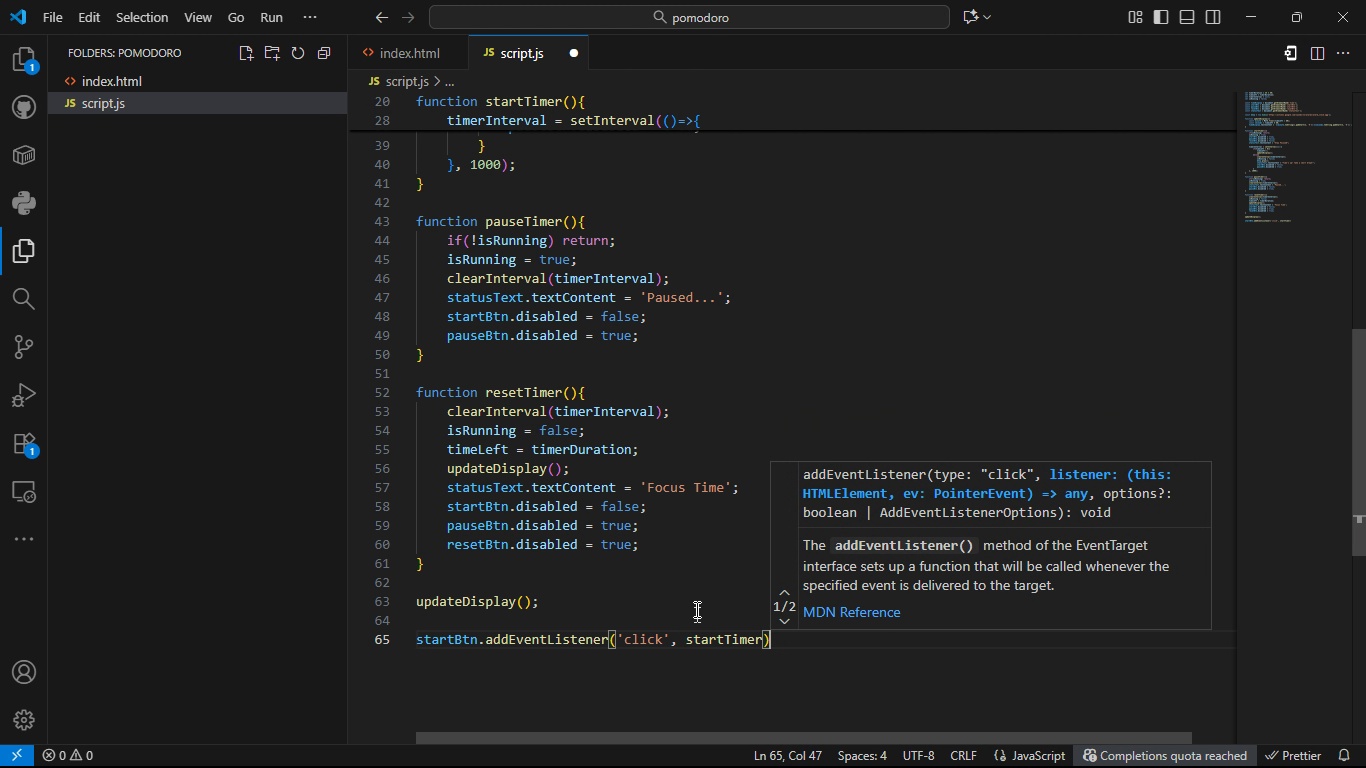 
 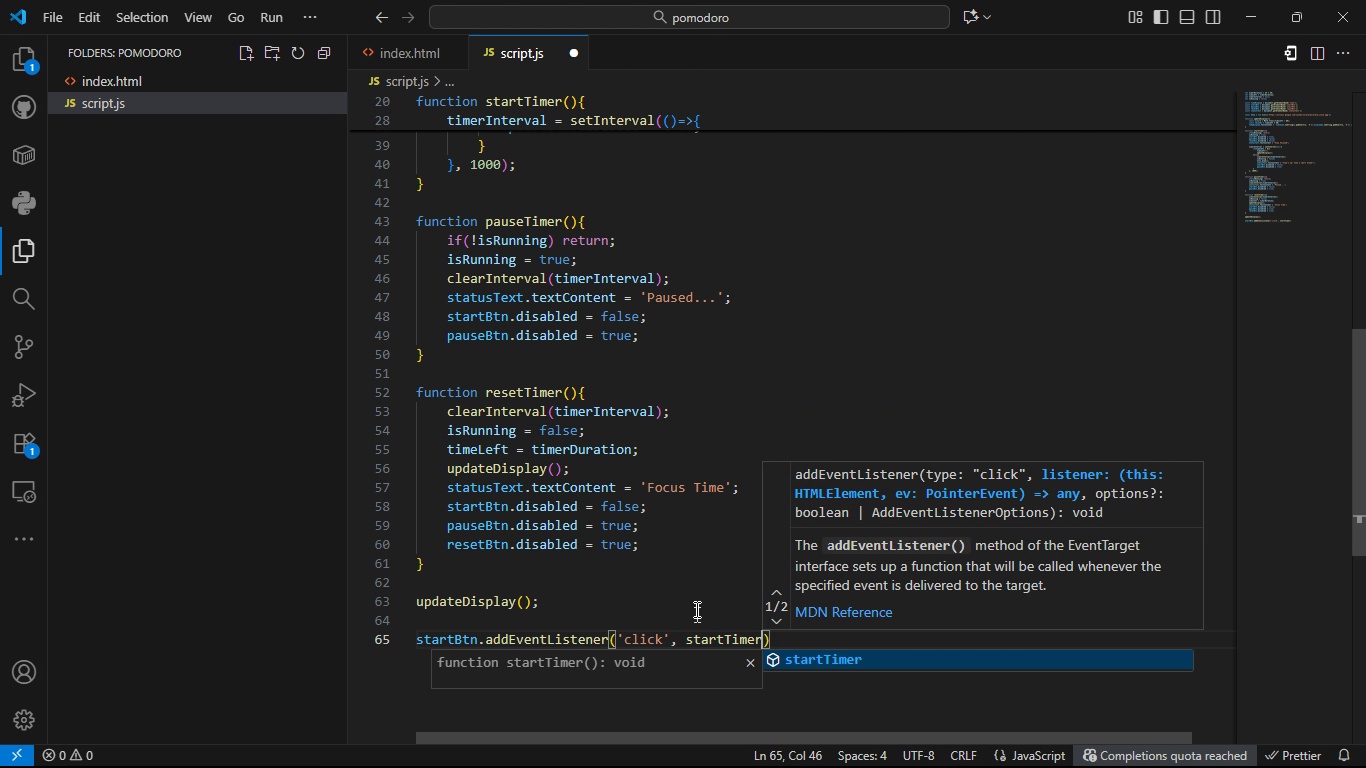 
key(ArrowRight)
 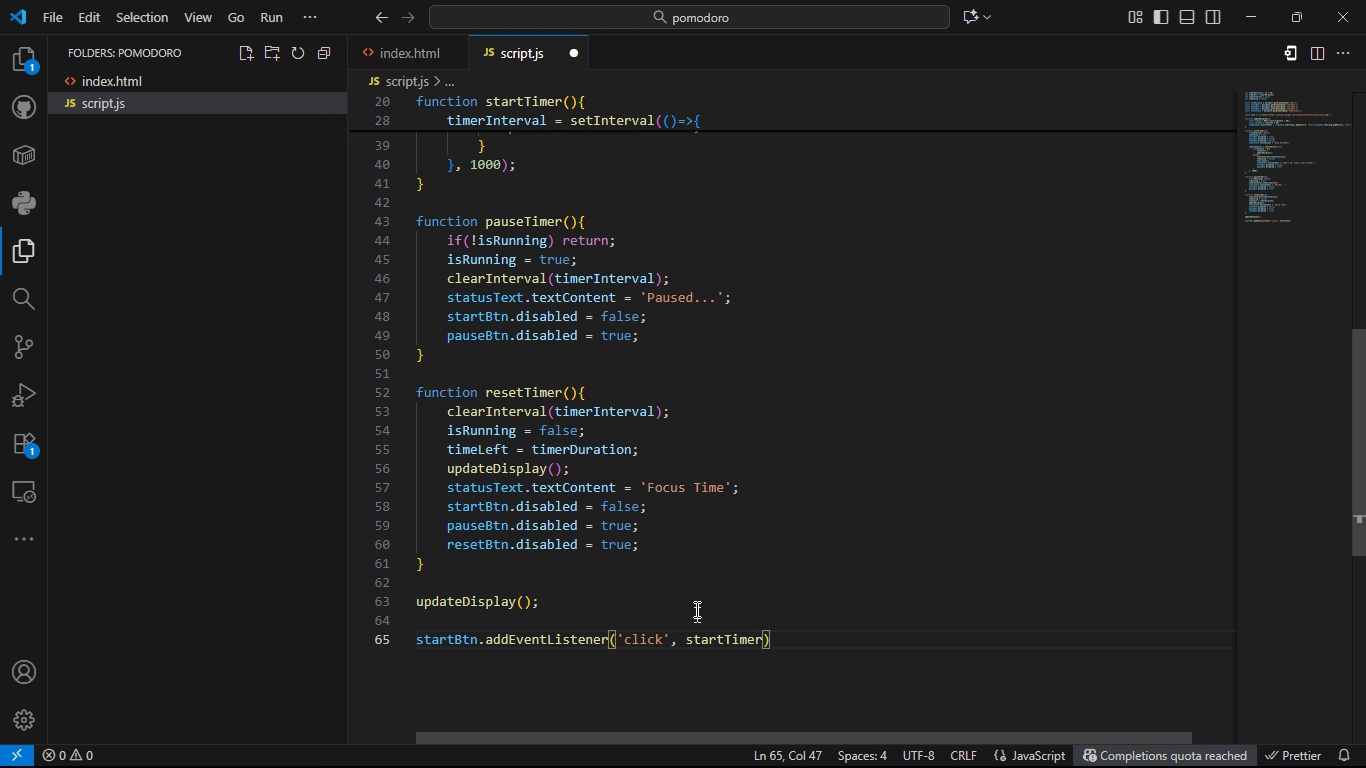 
key(Semicolon)
 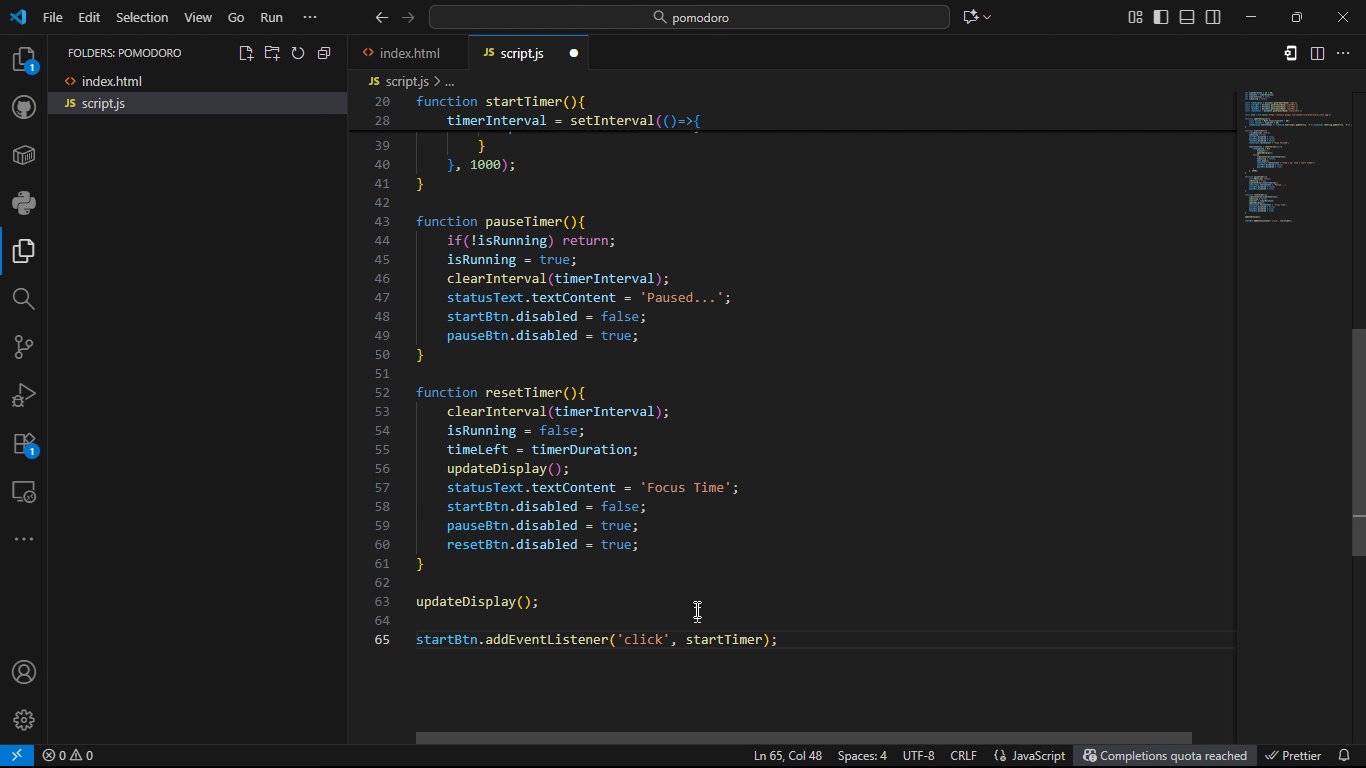 
key(Enter)
 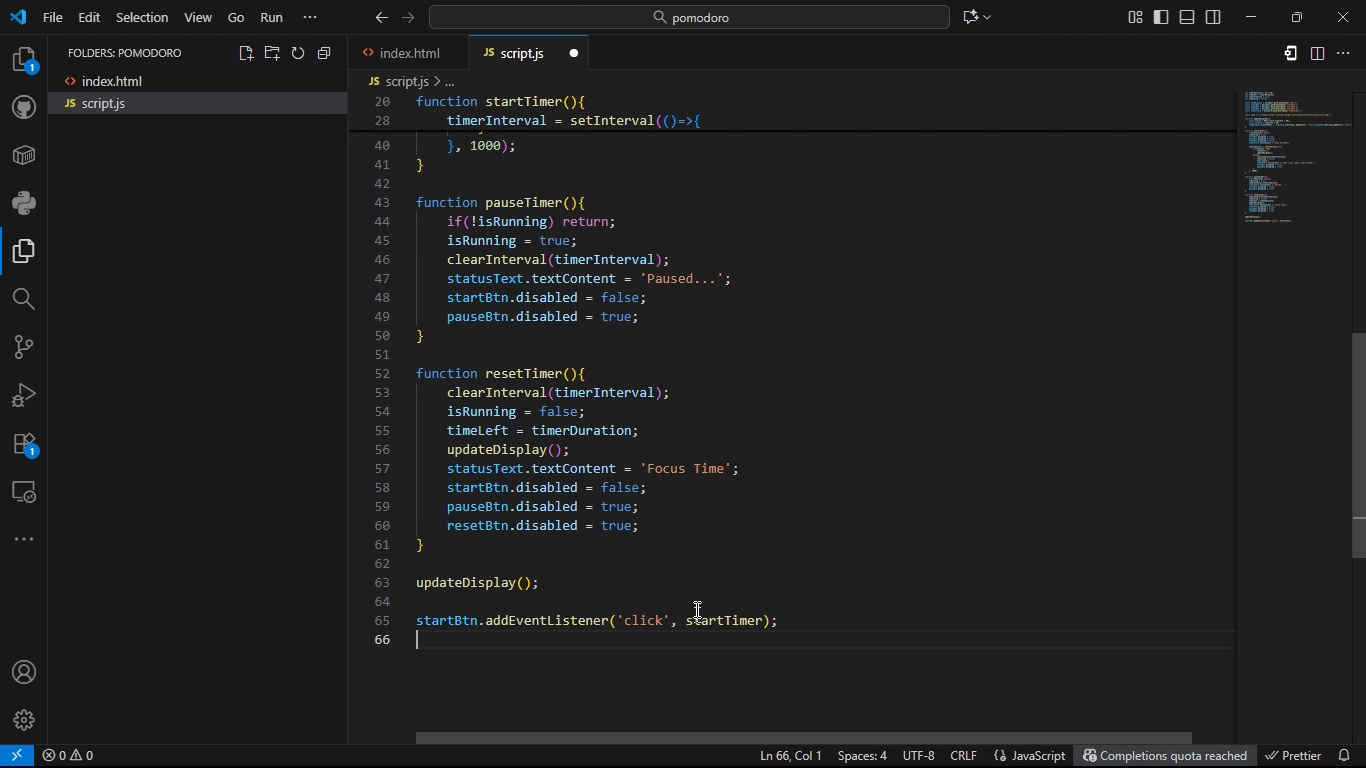 
type(pas)
key(Backspace)
type(useBtn.addEven)
key(Tab)
type(('click)
 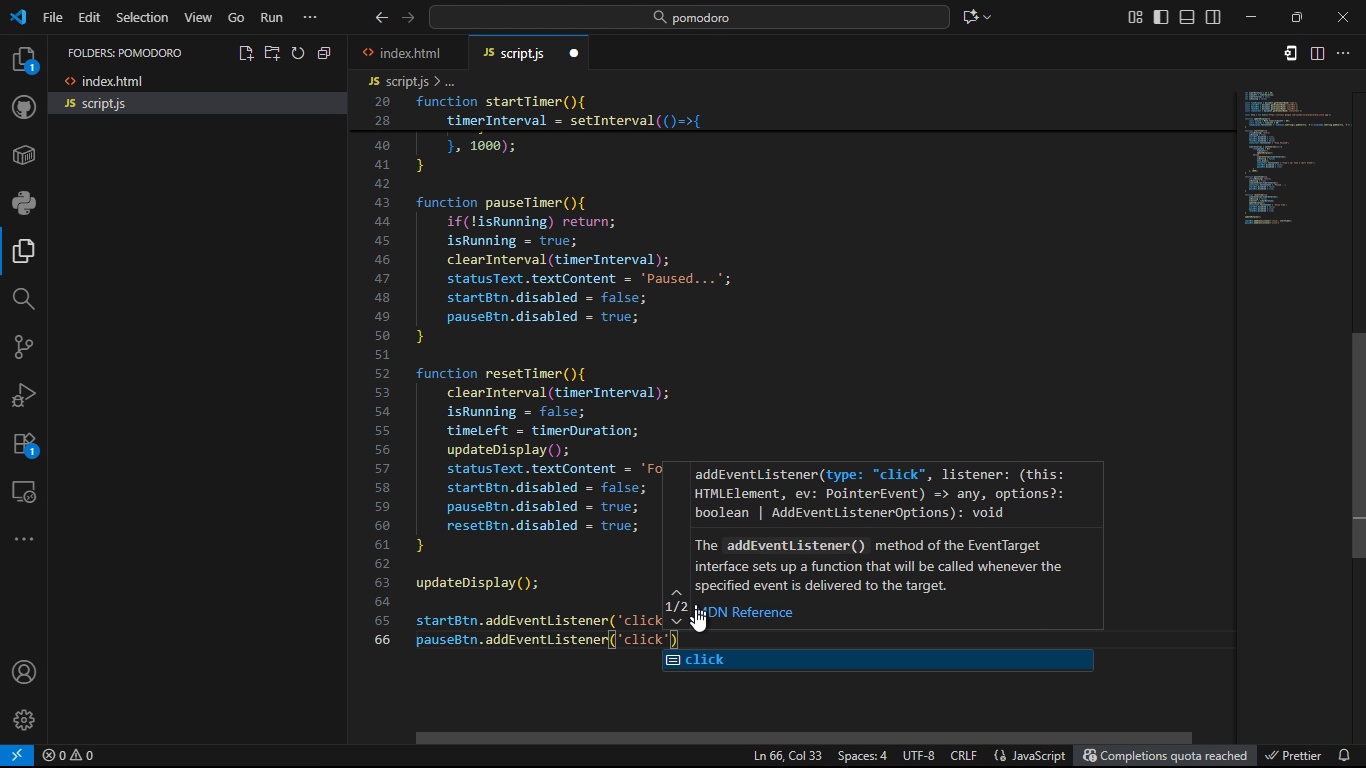 
key(ArrowRight)
 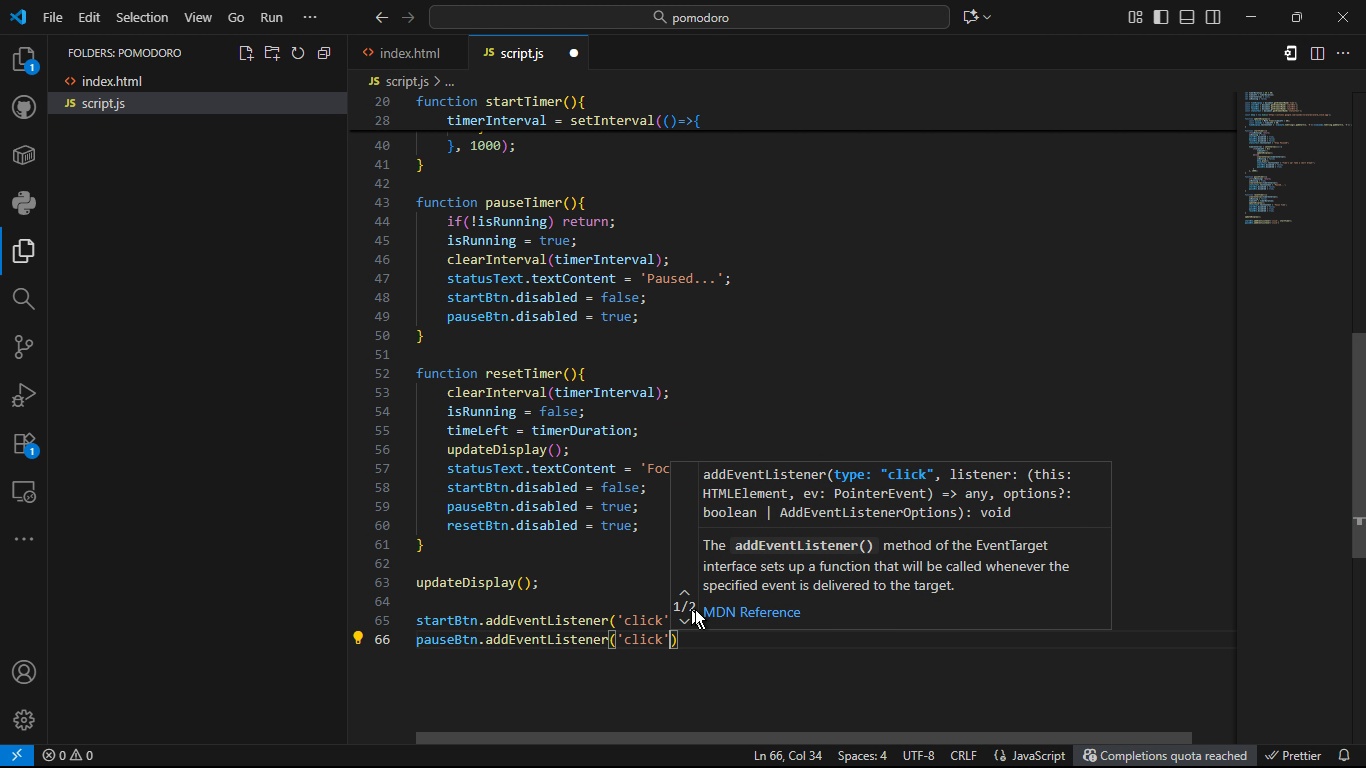 
type(, pasu)
key(Backspace)
key(Backspace)
type(useTimer)
 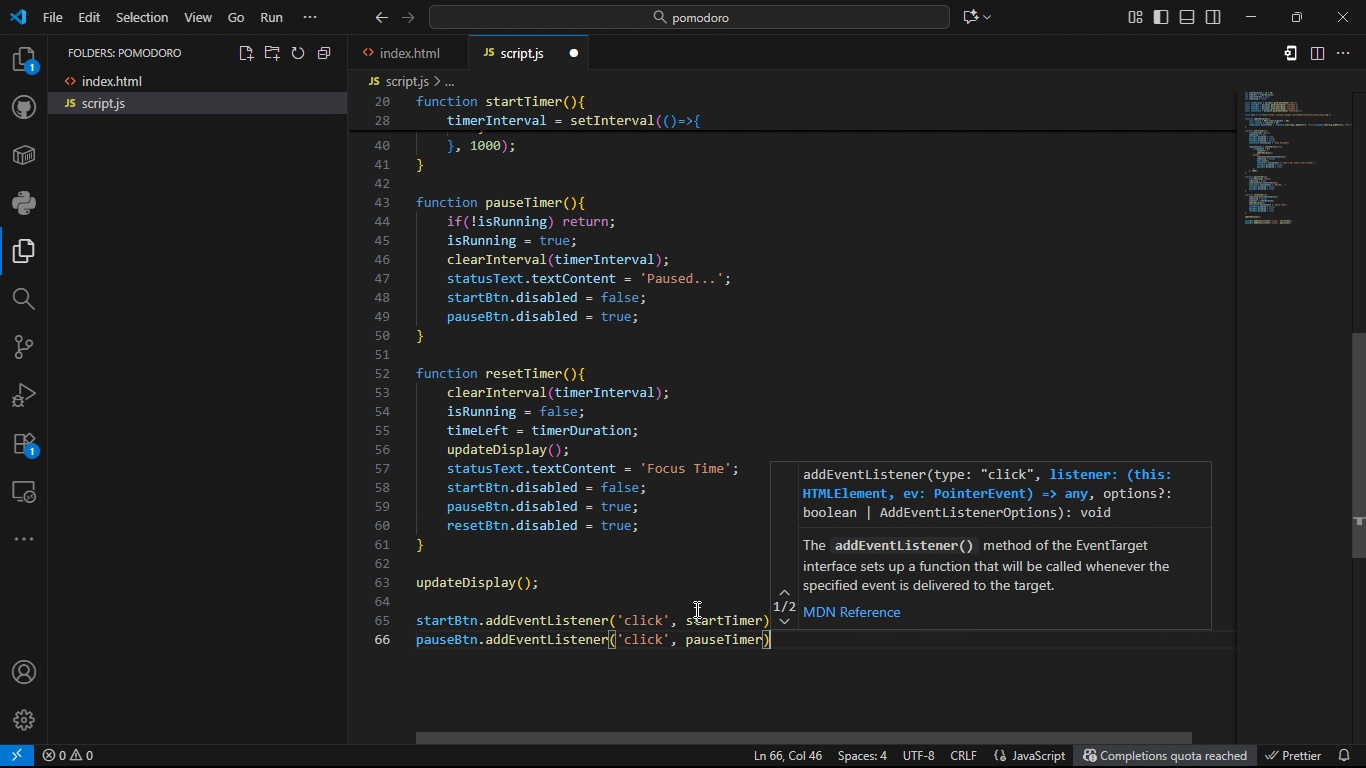 
 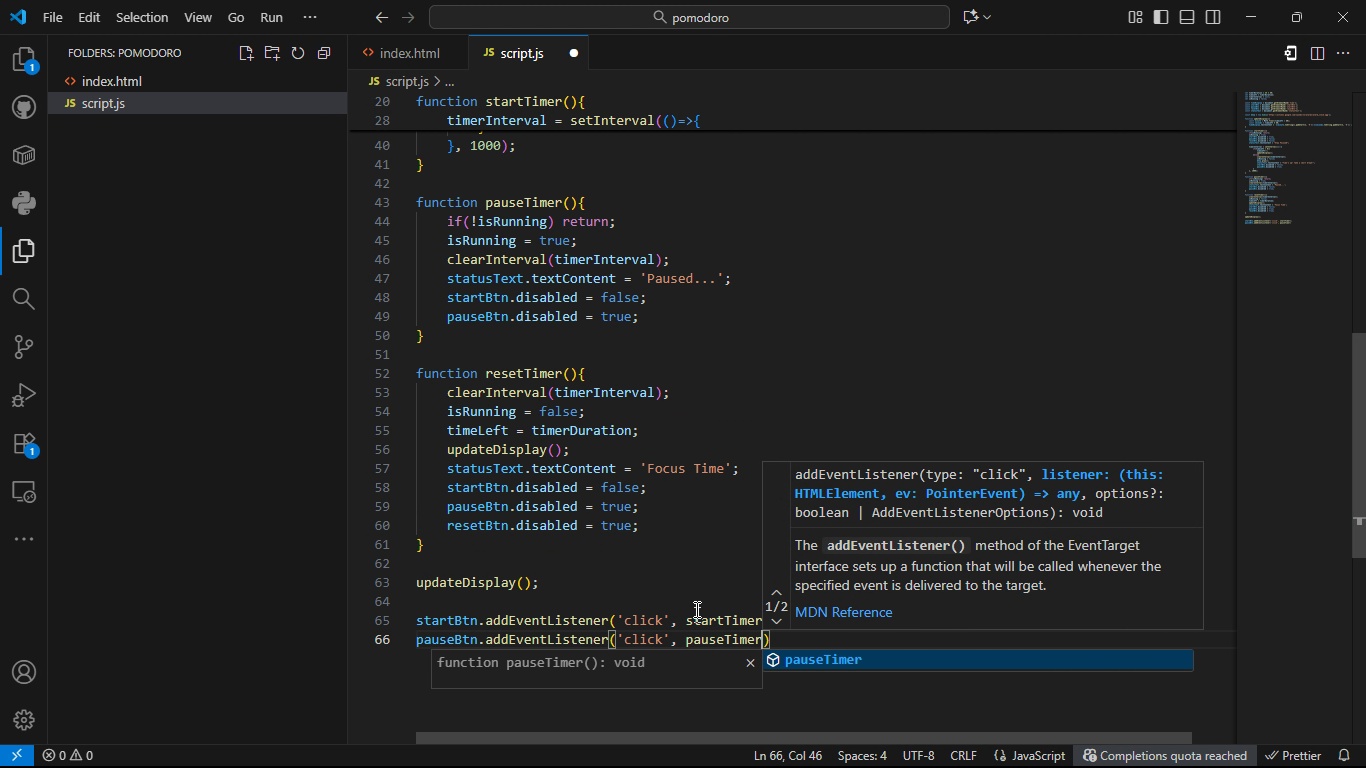 
key(ArrowRight)
 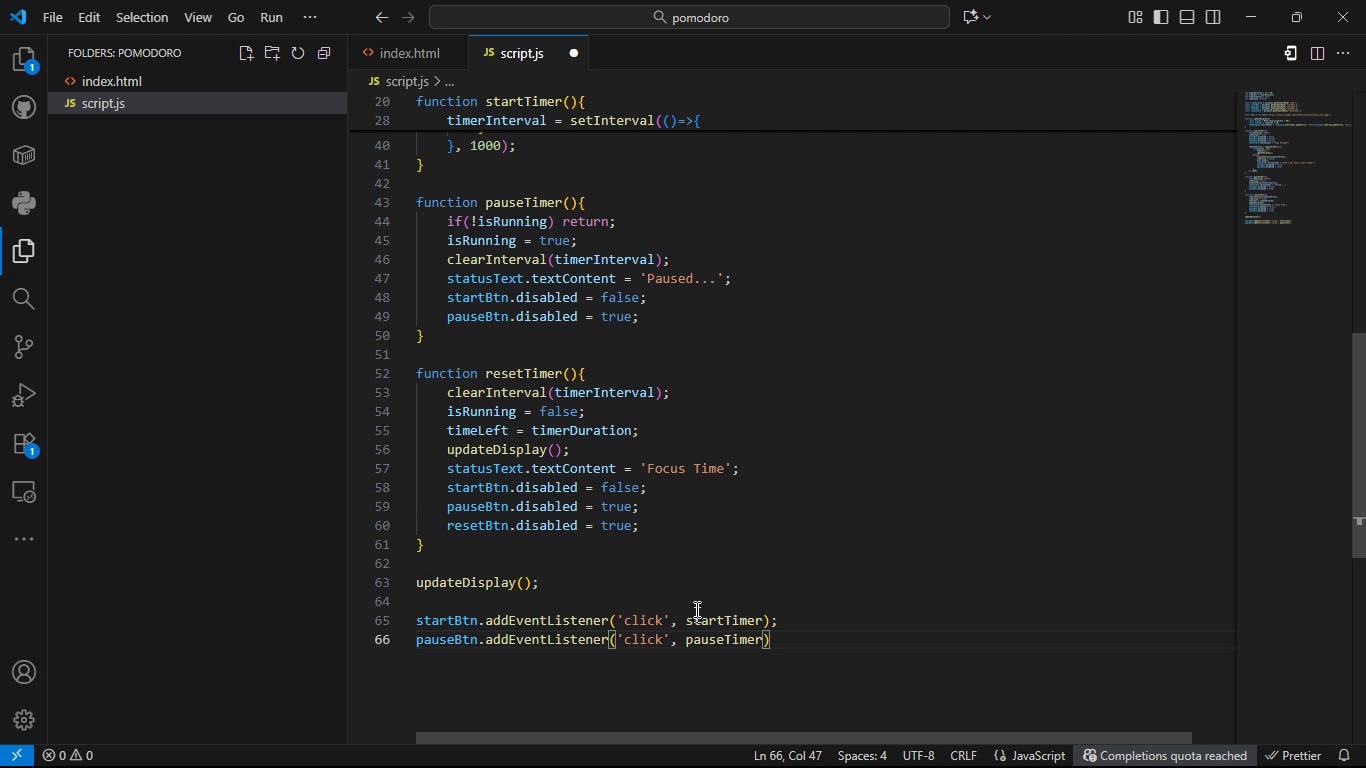 
key(Semicolon)
 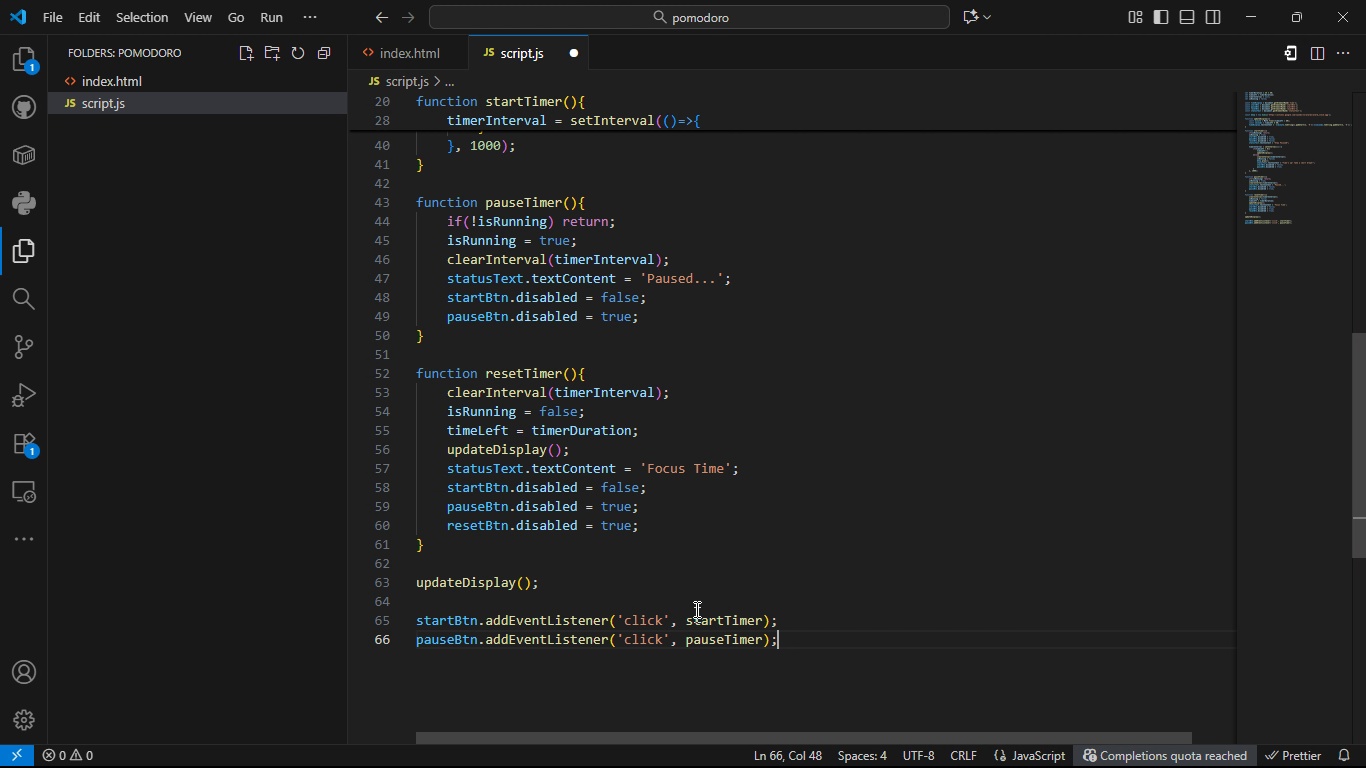 
key(Enter)
 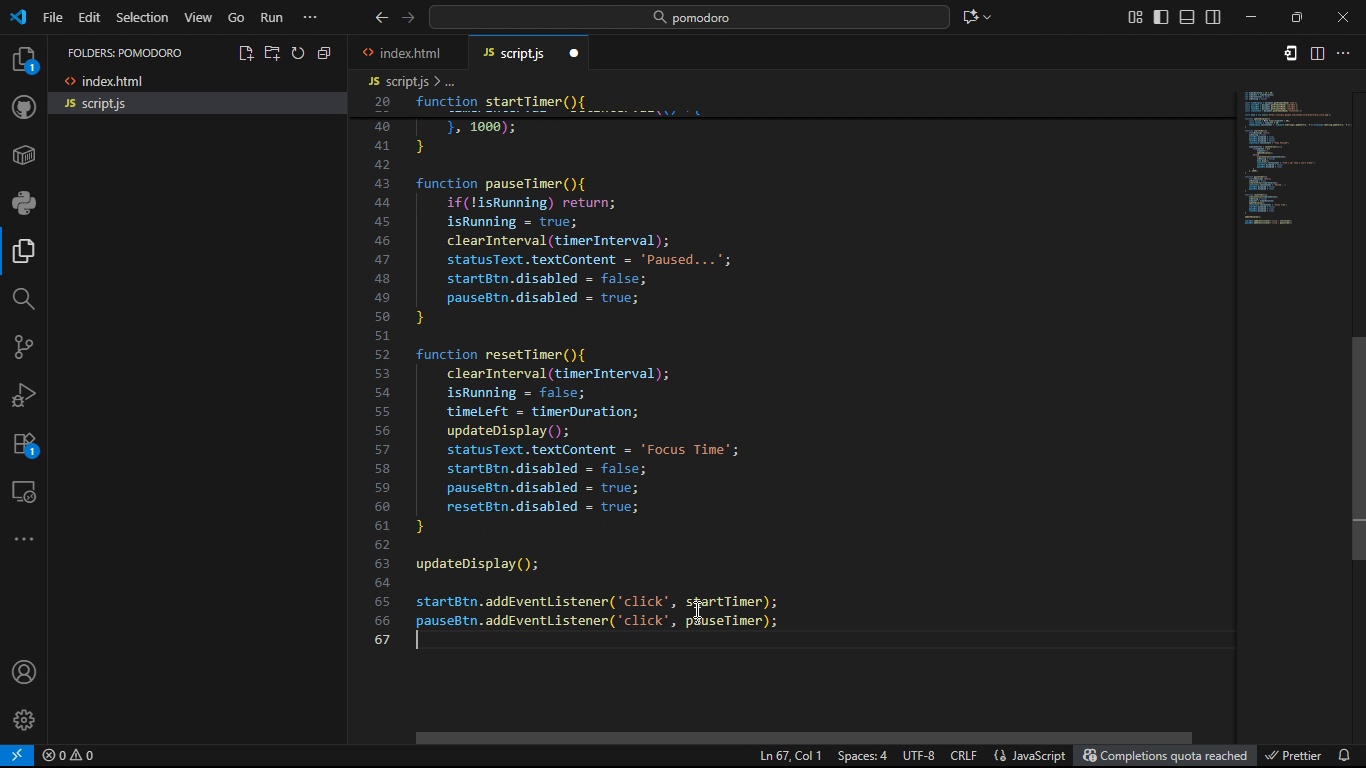 
wait(12.89)
 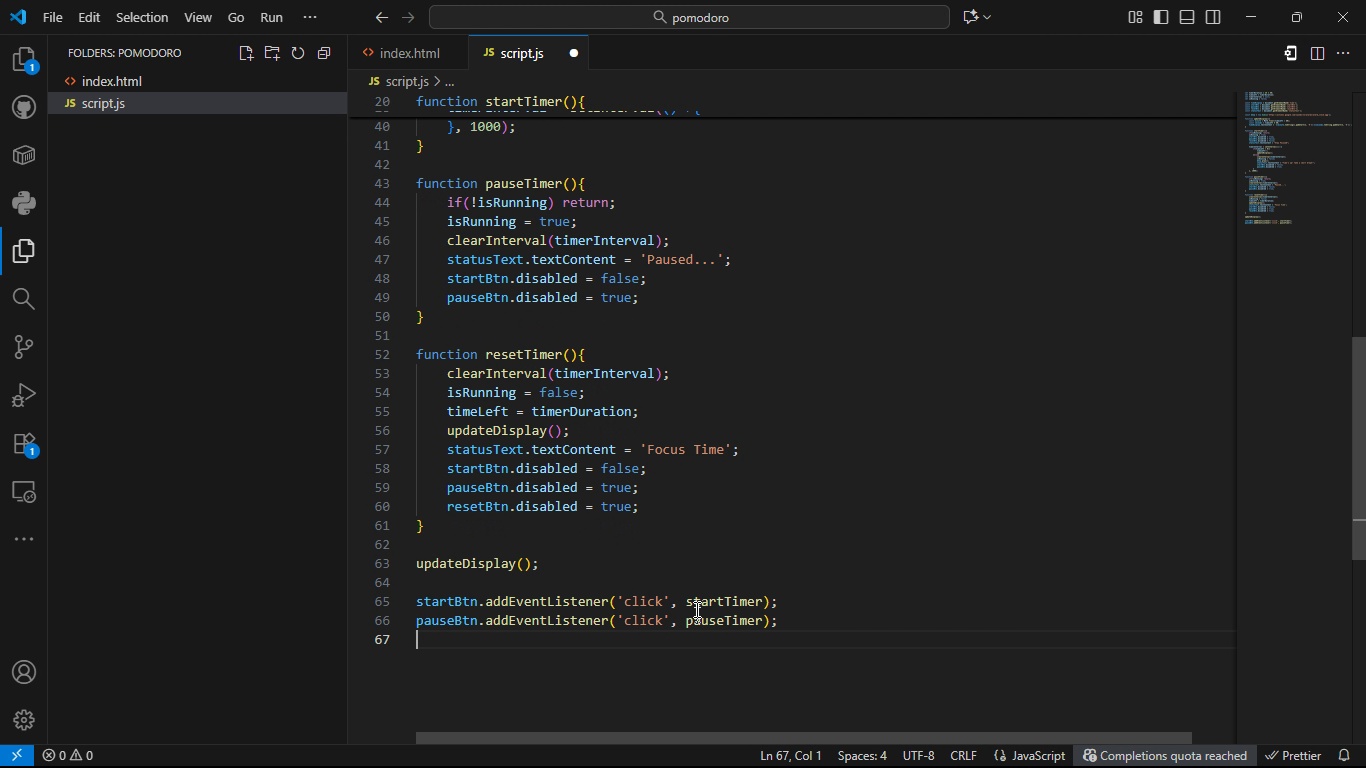 
type(reset)
 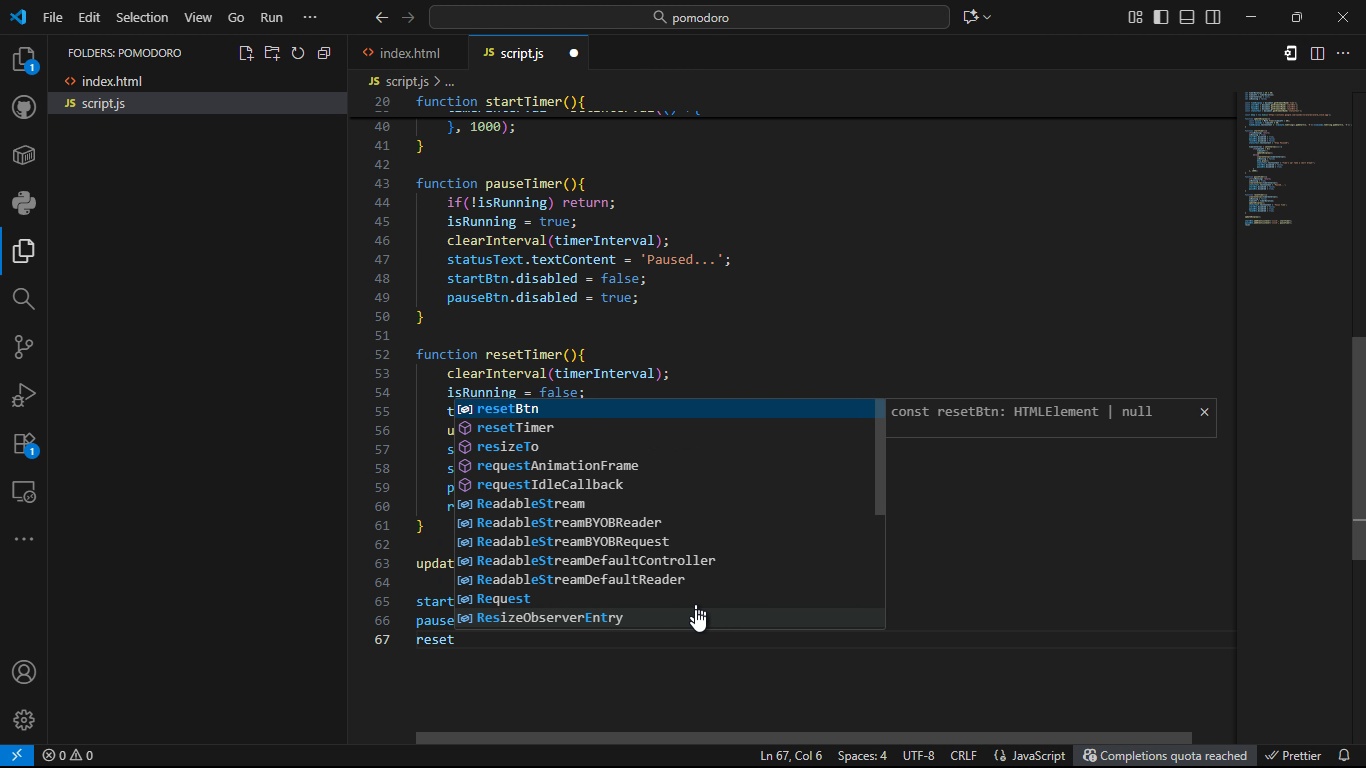 
wait(11.49)
 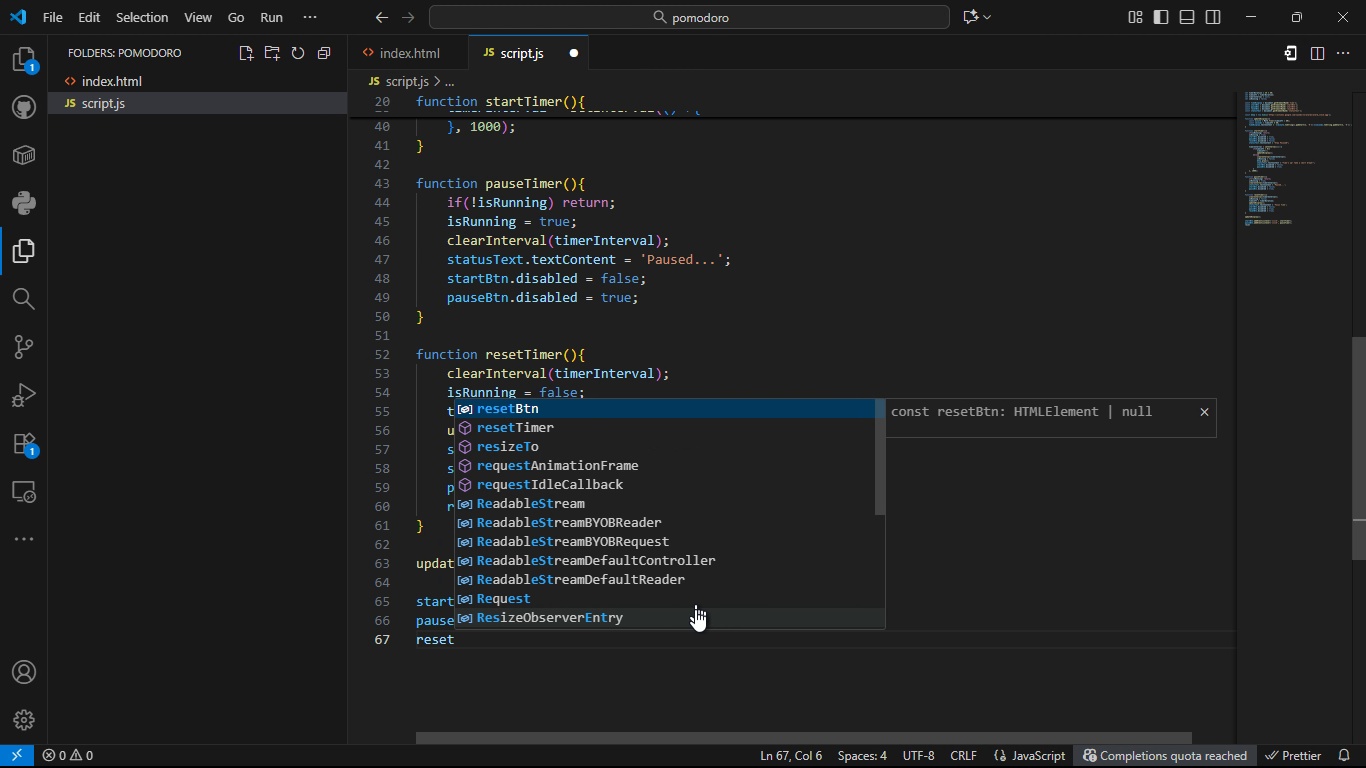 
type(Btn )
key(Backspace)
type(.addEventListenet)
key(Backspace)
type(r('click)
 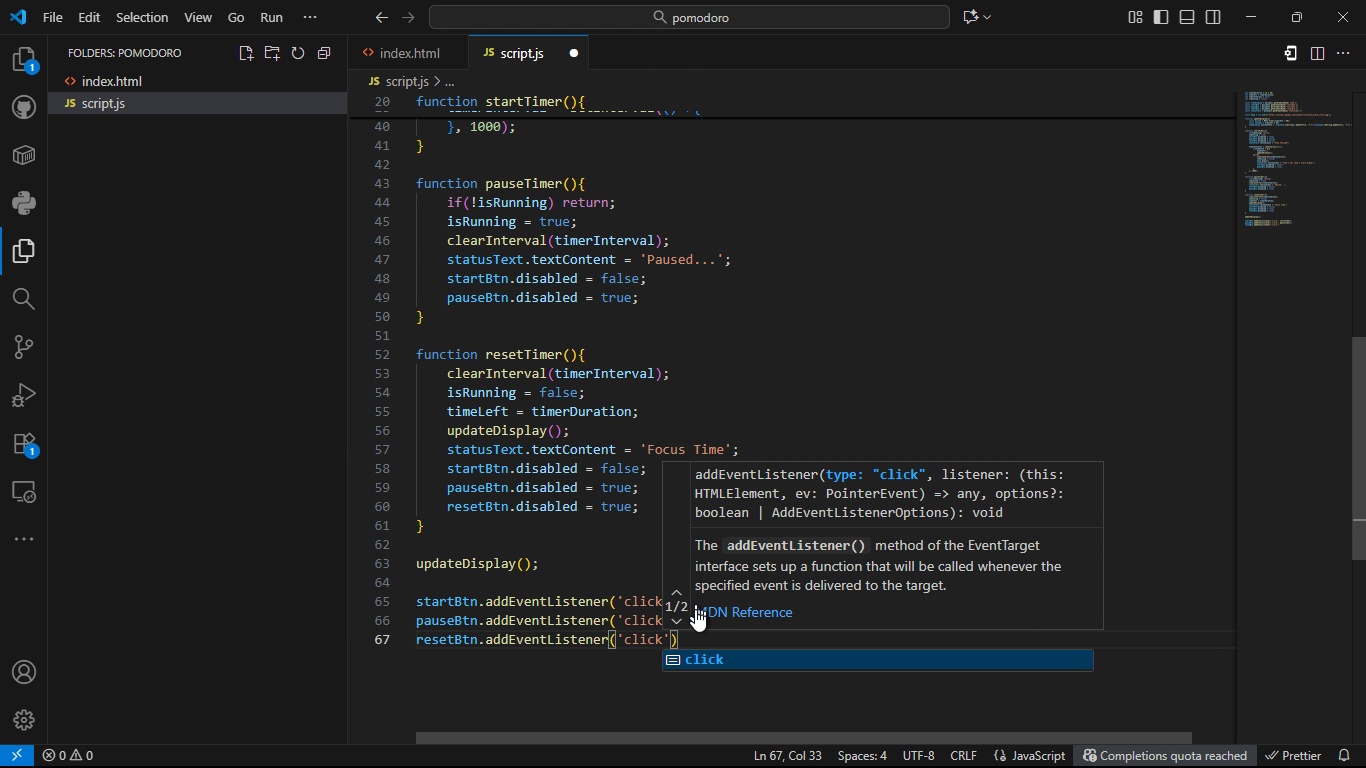 
key(ArrowRight)
 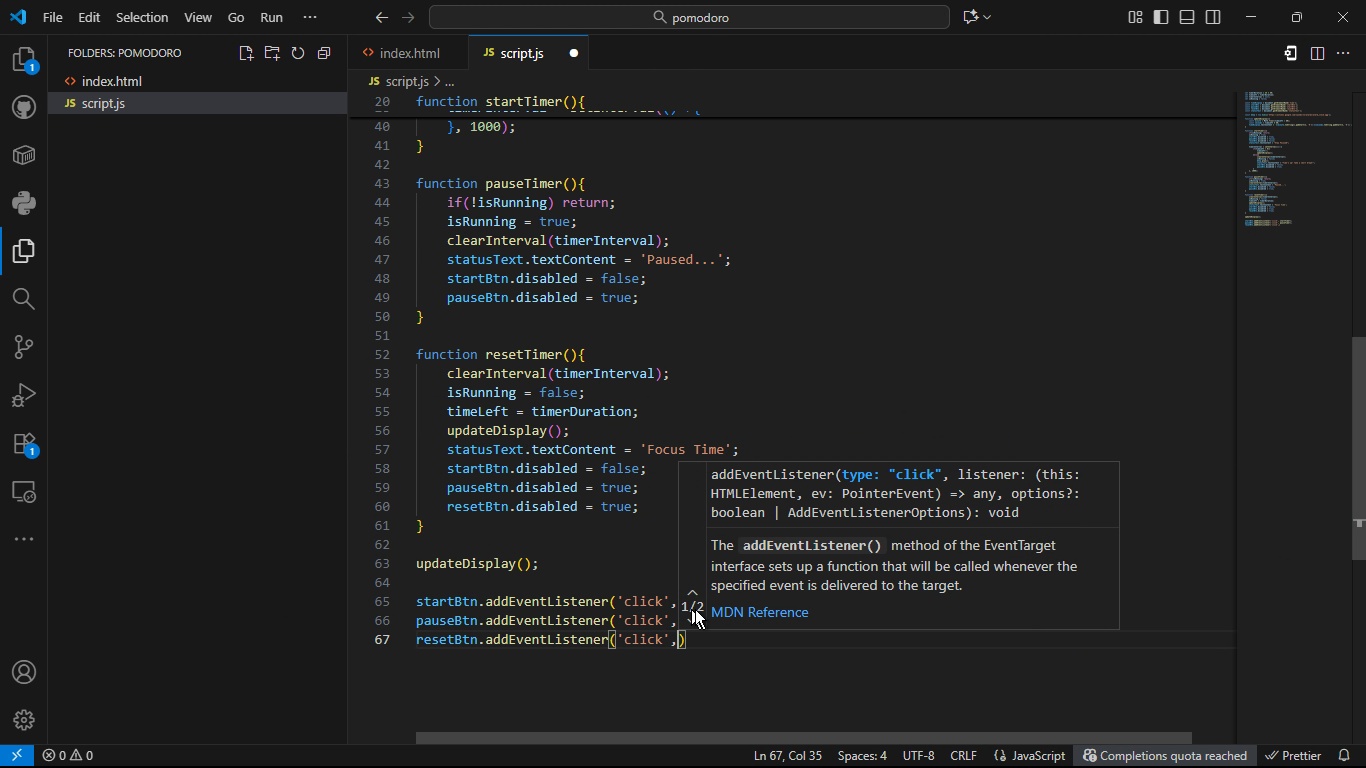 
type(, resetTimer)
 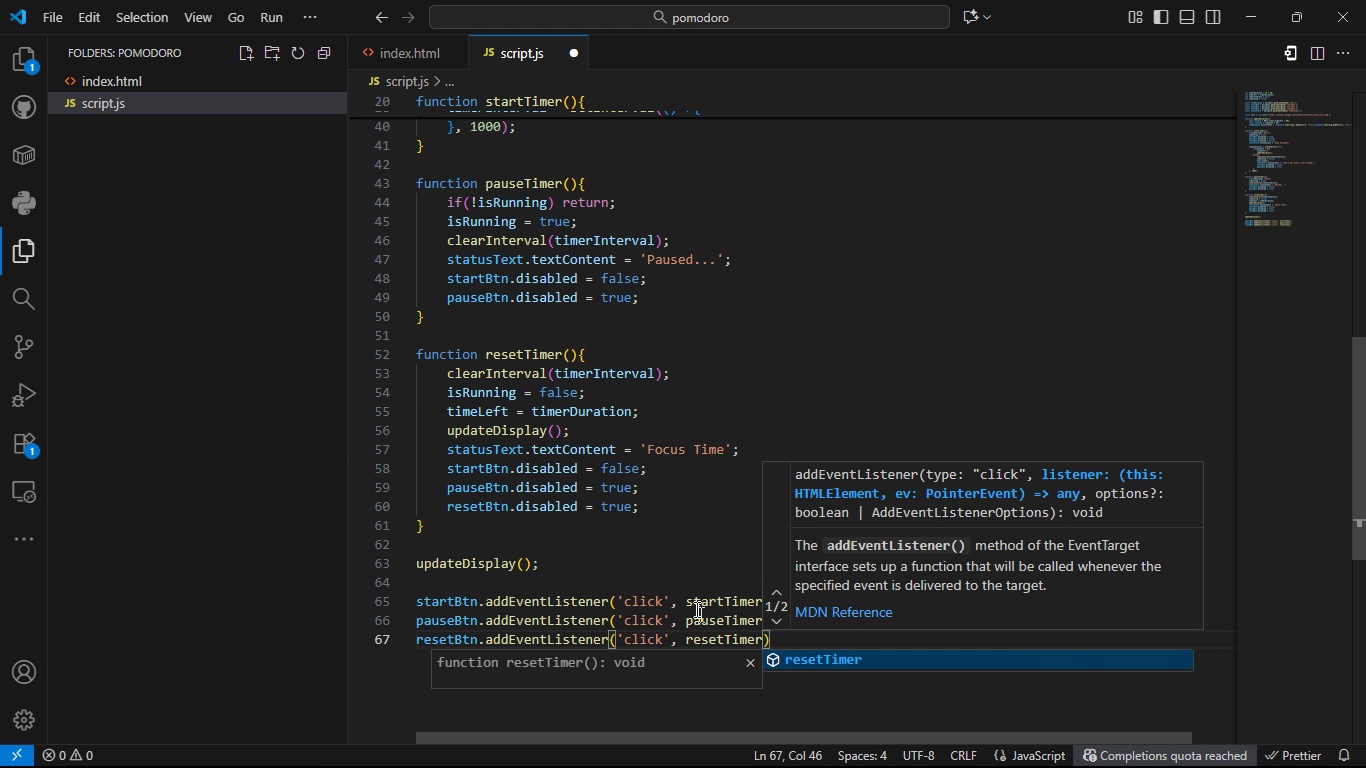 
key(ArrowRight)
 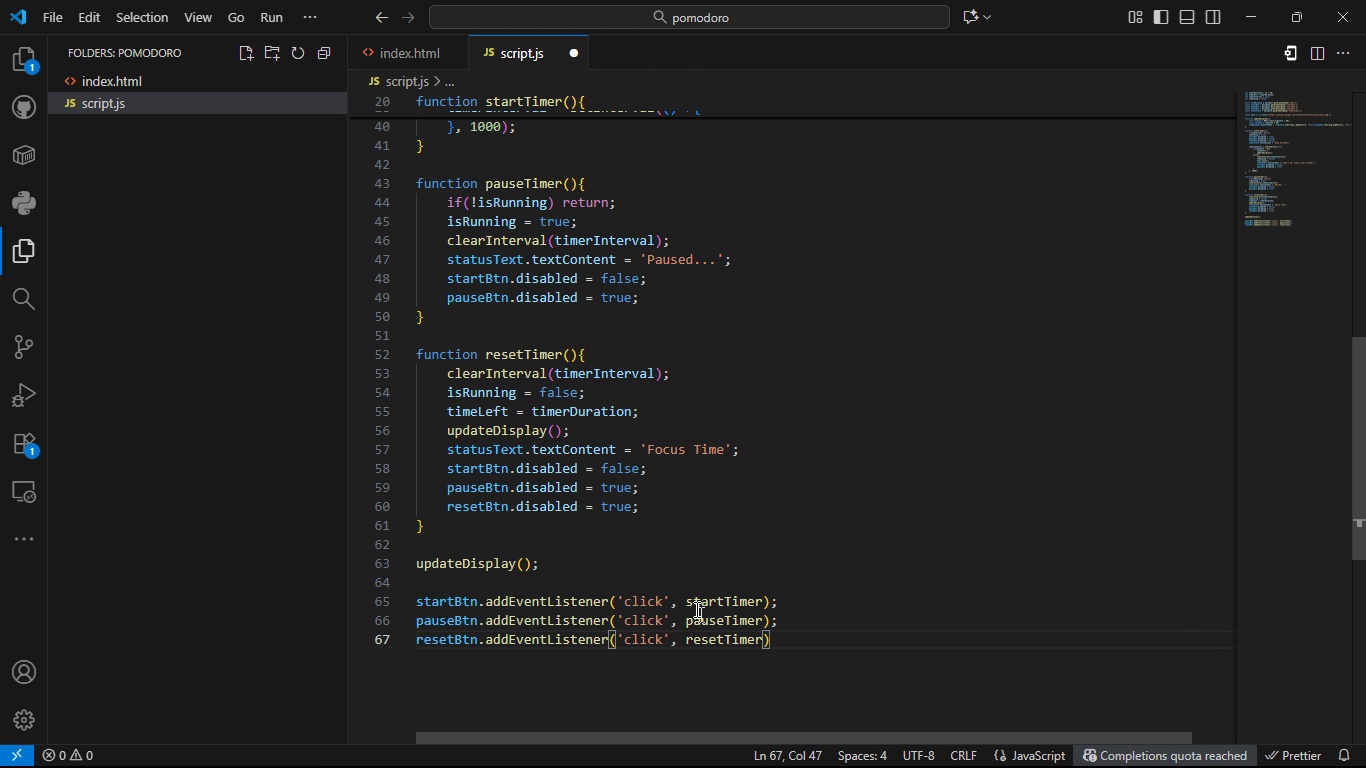 
key(Semicolon)
 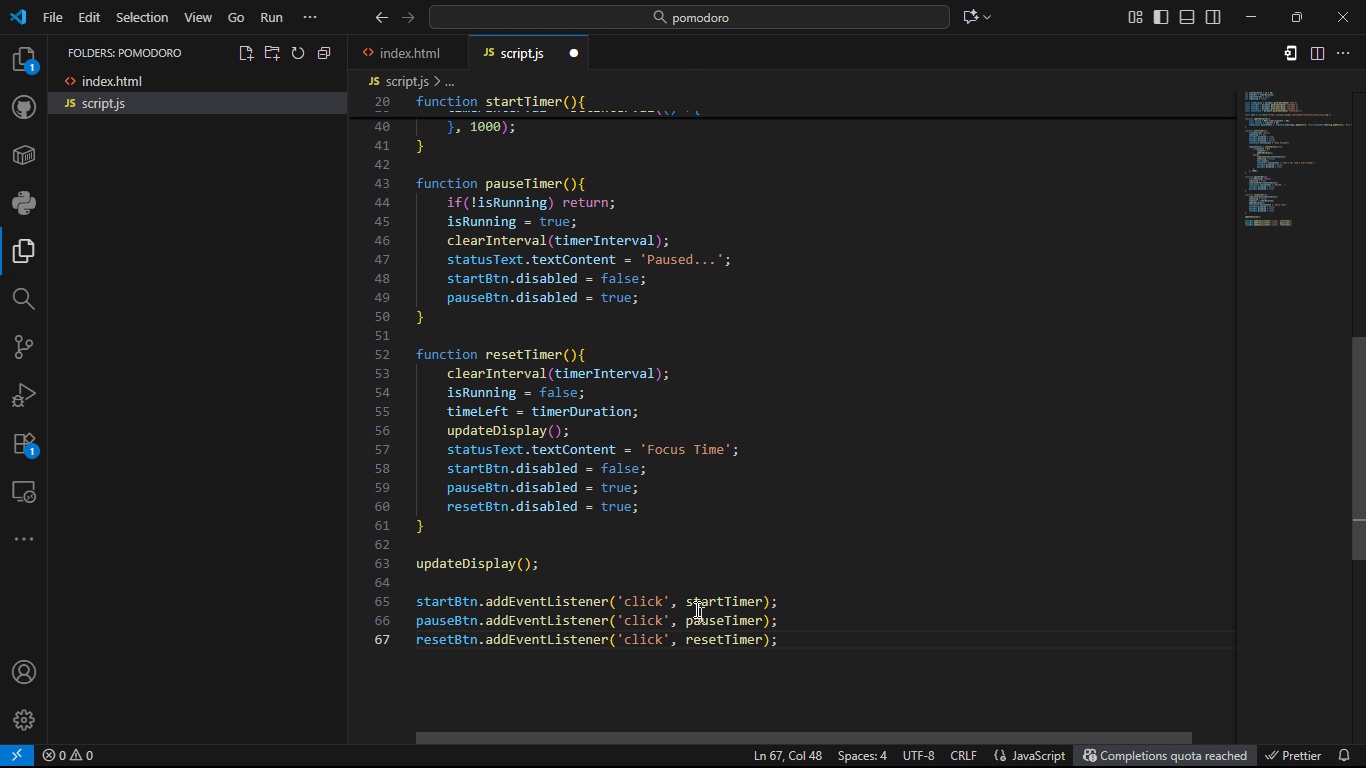 
key(Control+S)
 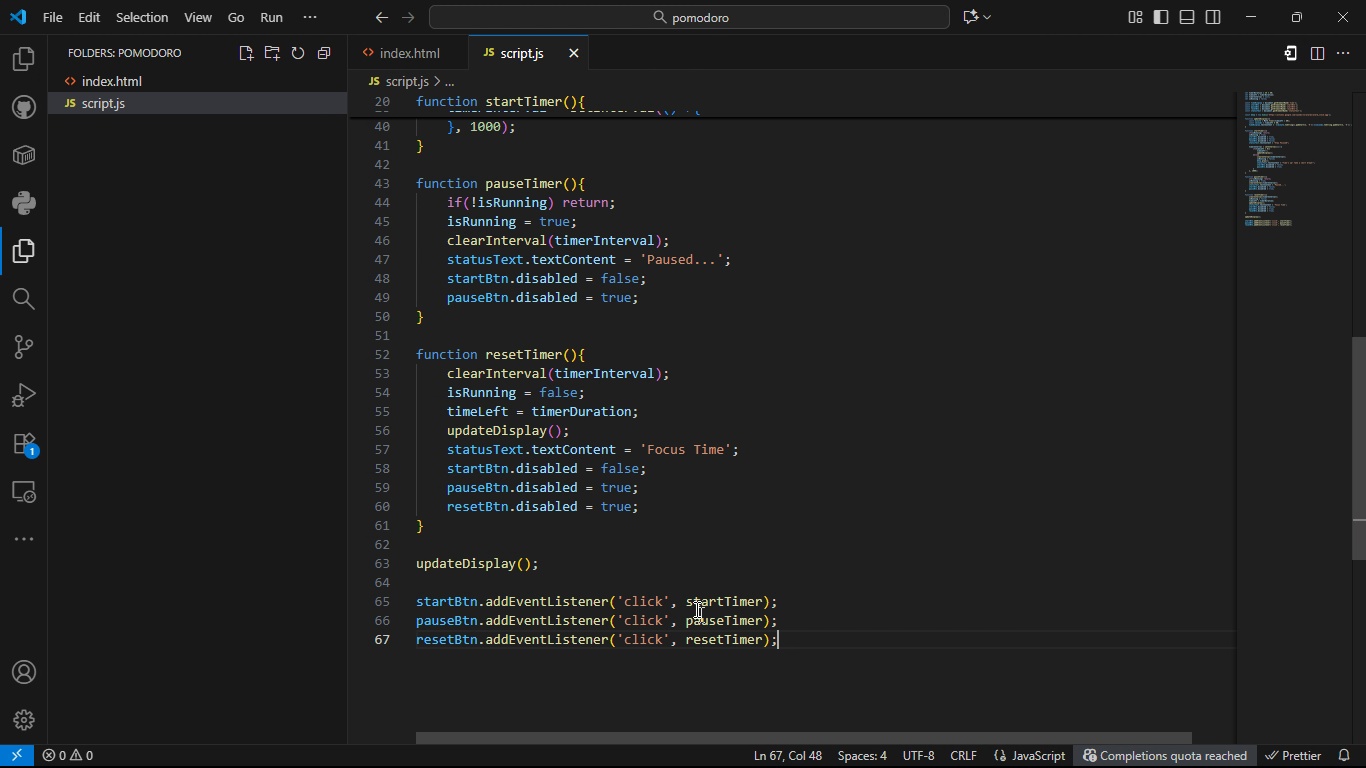 
key(Control+S)
 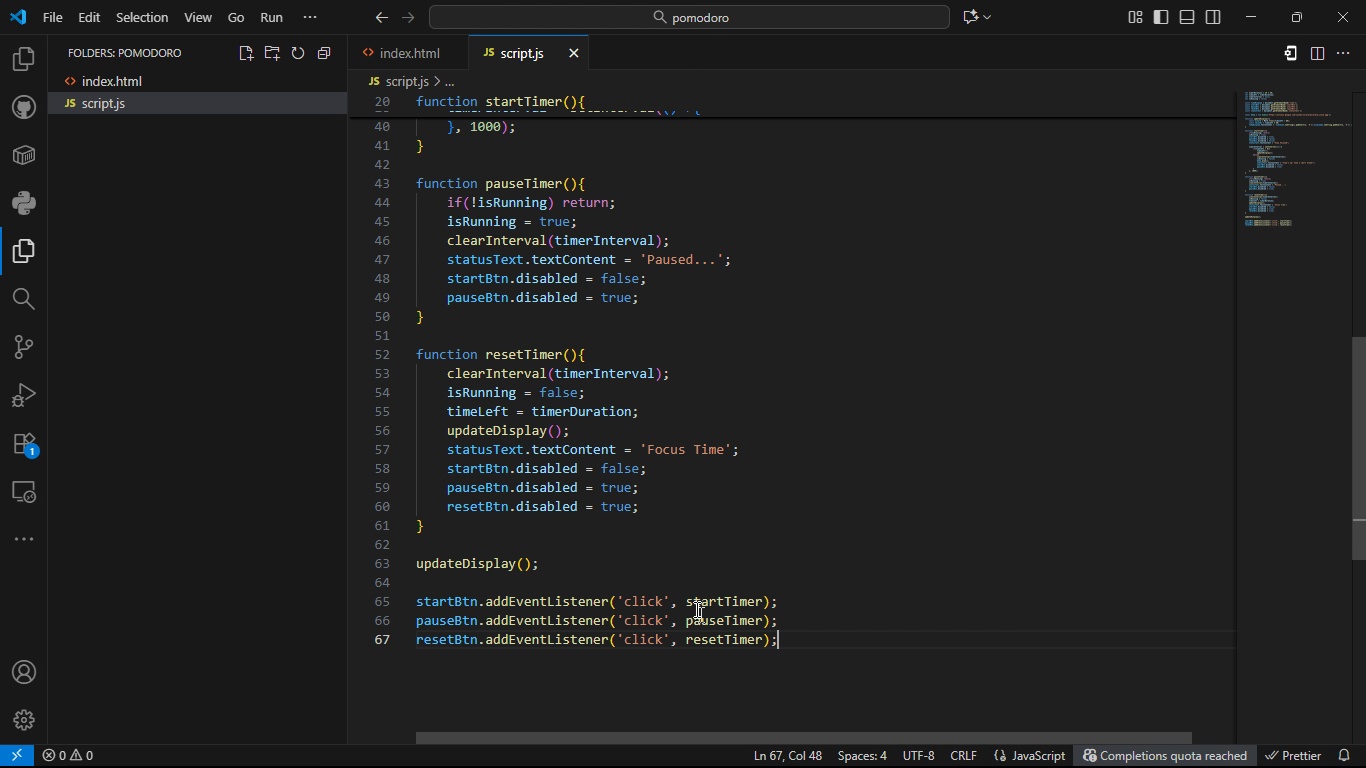 
key(Control+S)
 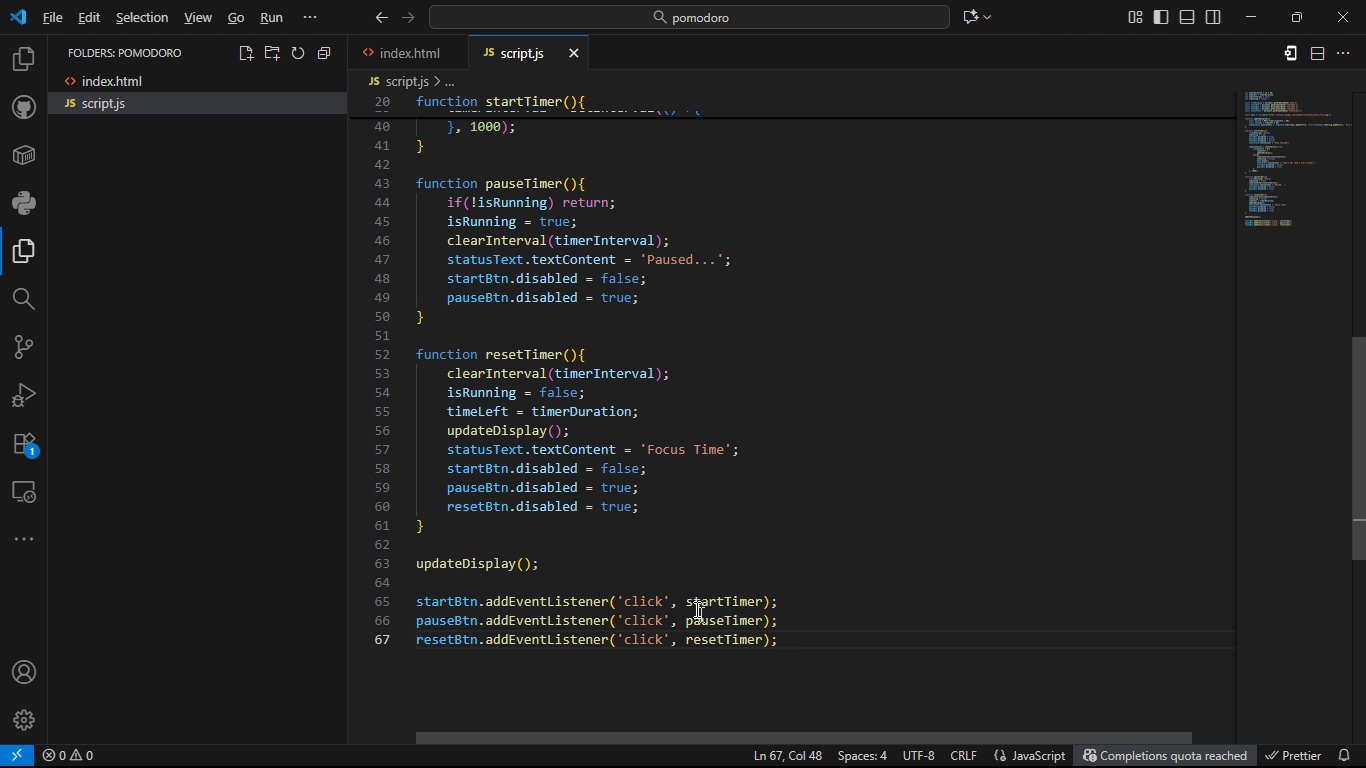 
key(Alt+Tab)